 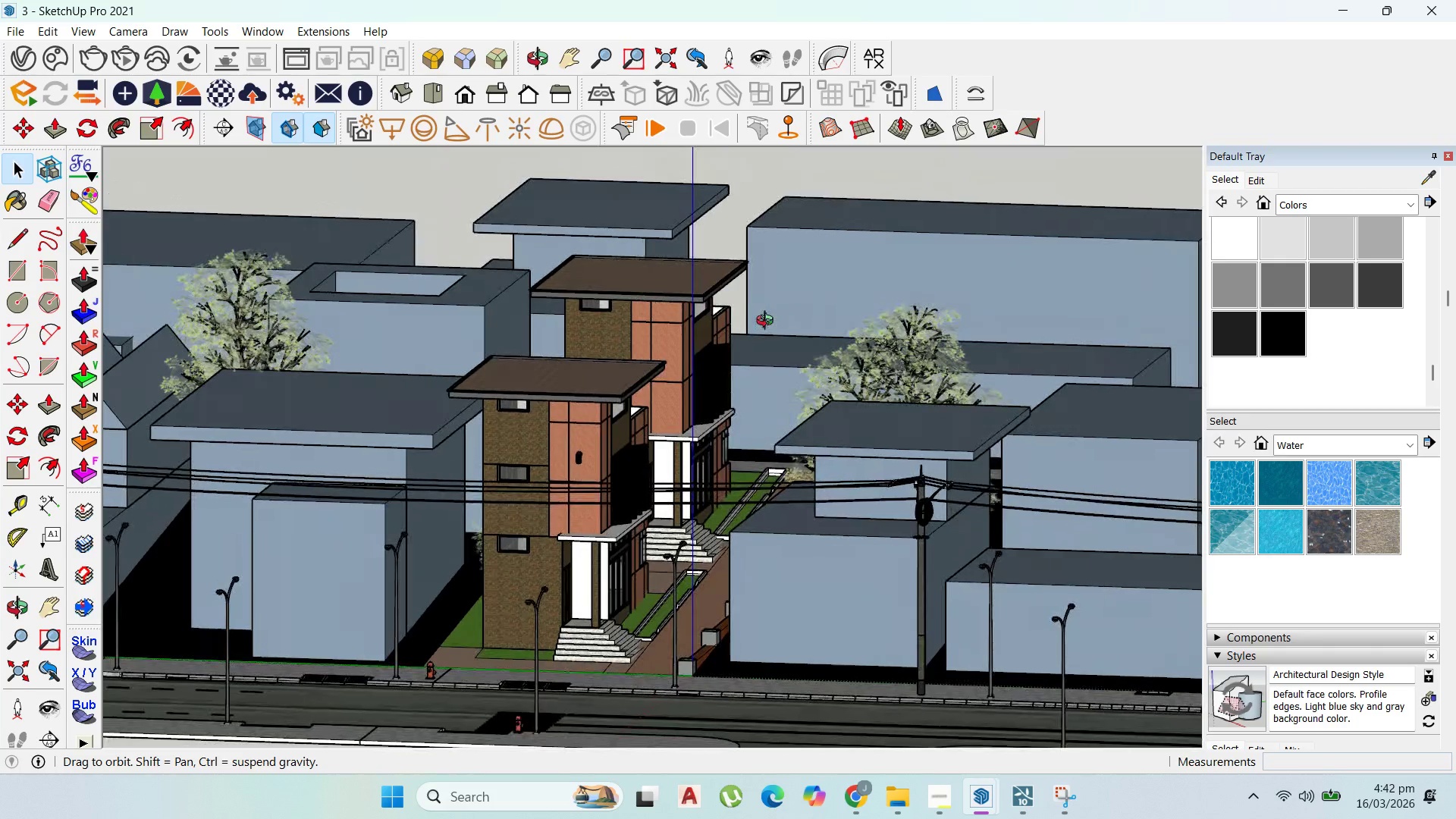 
left_click([74, 29])
 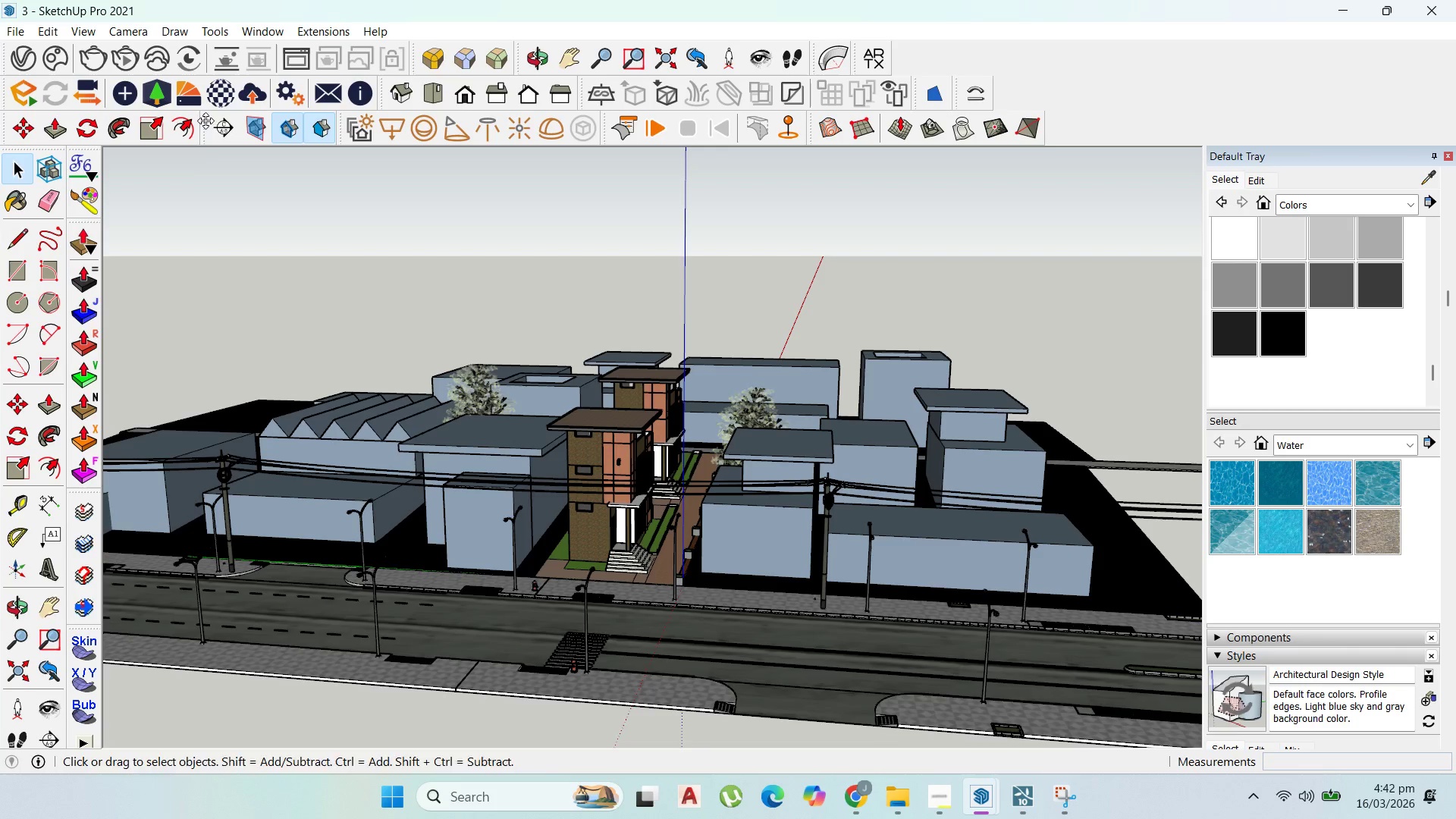 
scroll: coordinate [258, 280], scroll_direction: down, amount: 3.0
 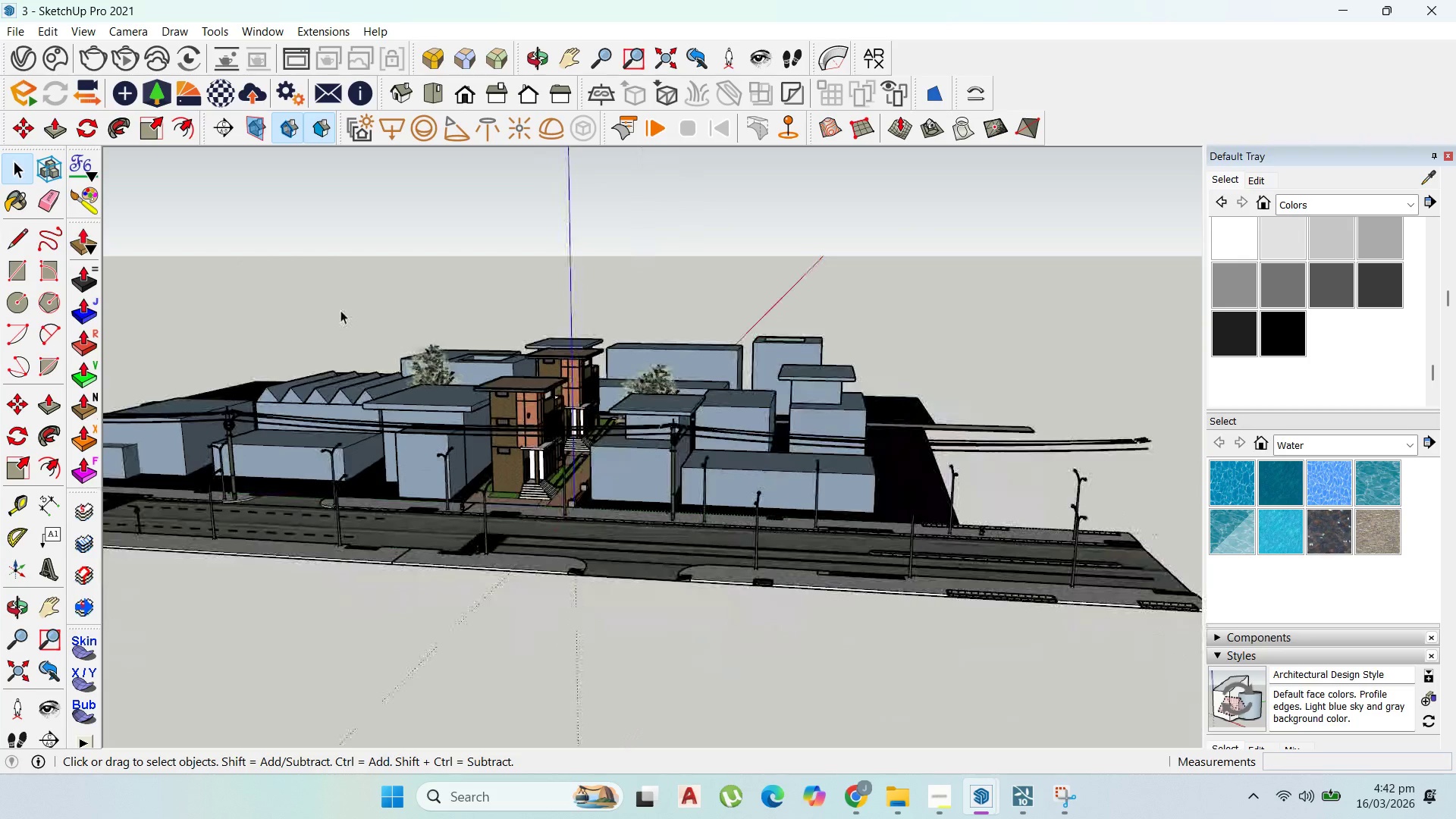 
scroll: coordinate [735, 530], scroll_direction: up, amount: 11.0
 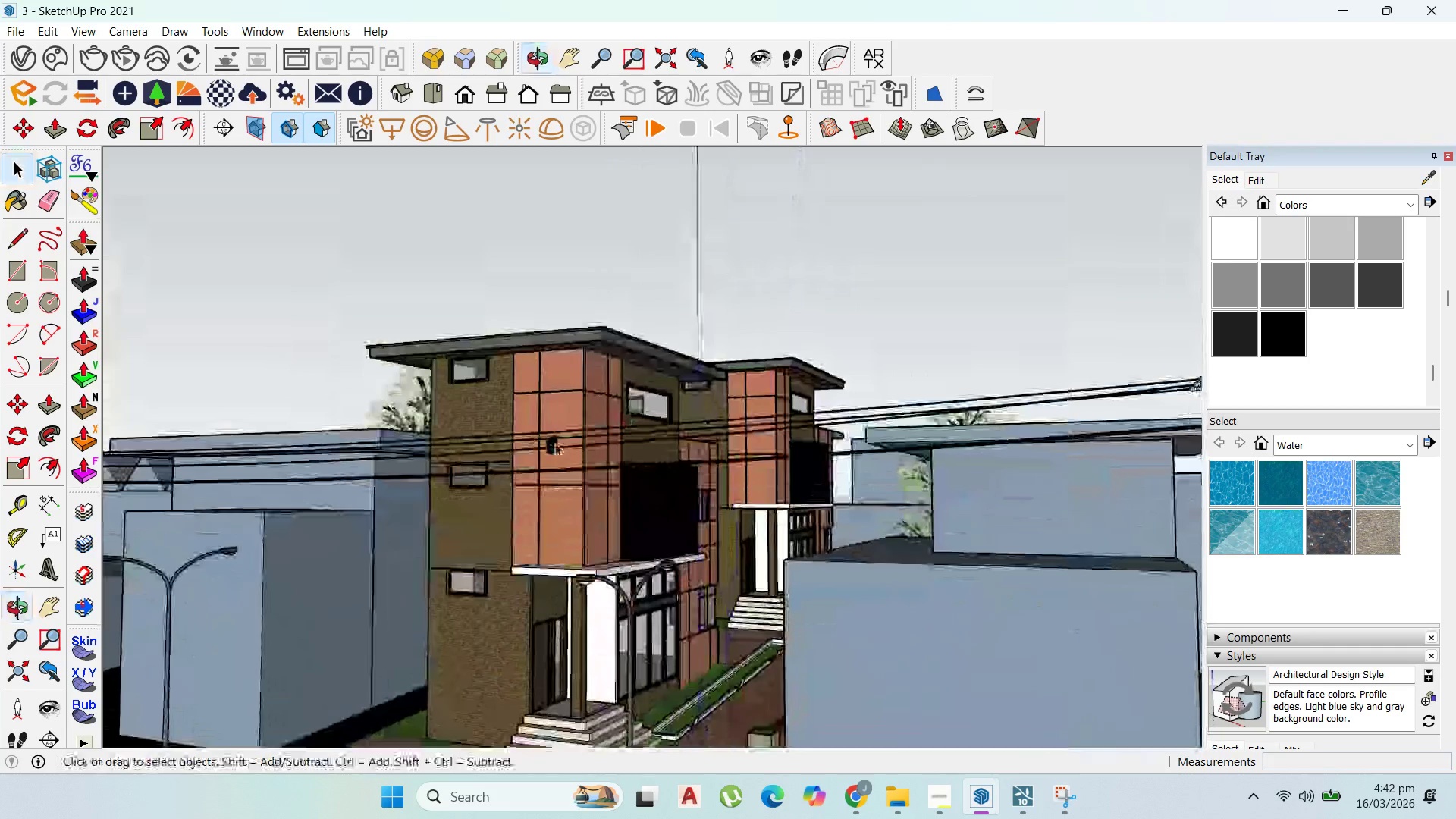 
left_click([552, 464])
 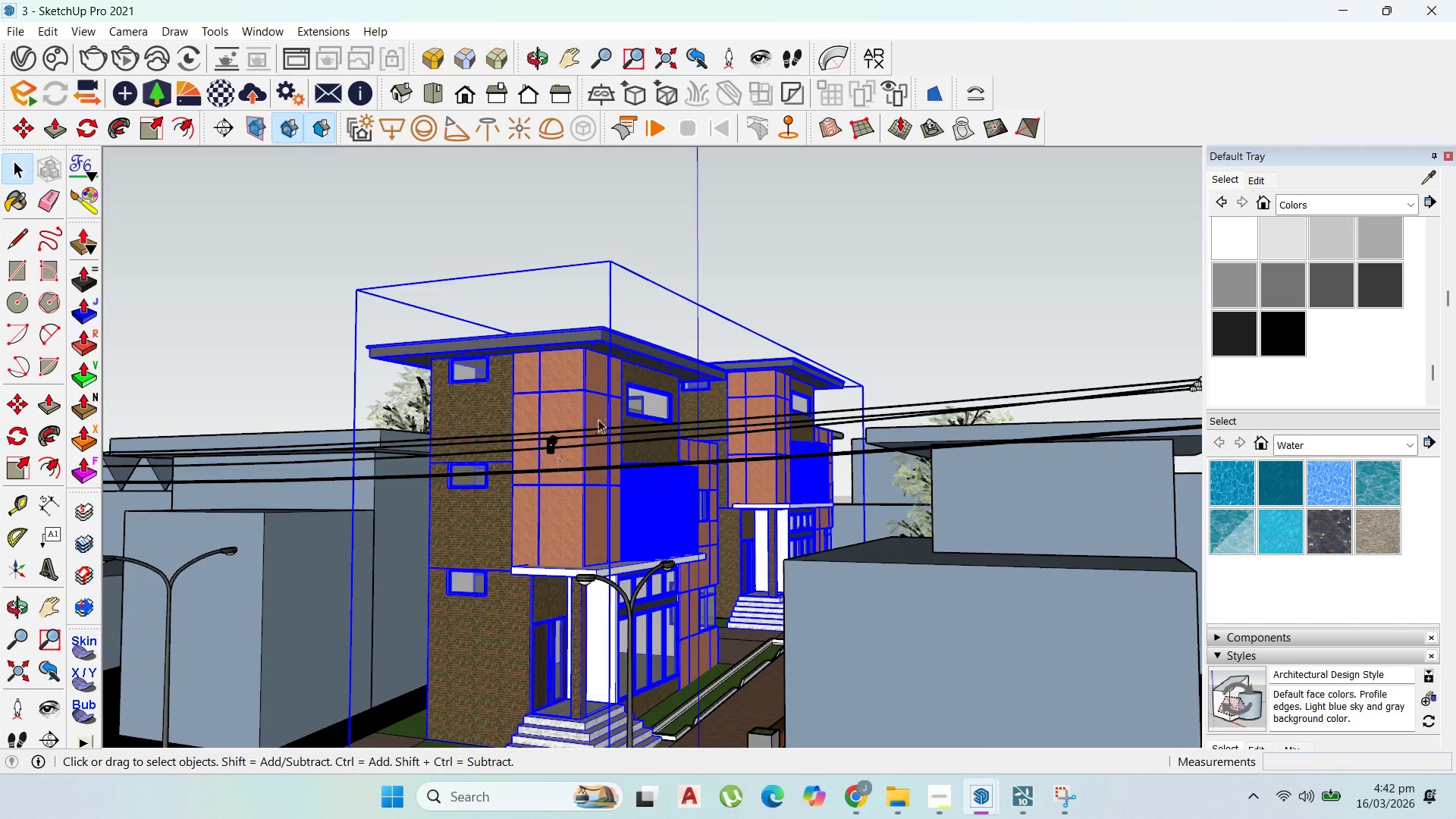 
scroll: coordinate [636, 419], scroll_direction: down, amount: 8.0
 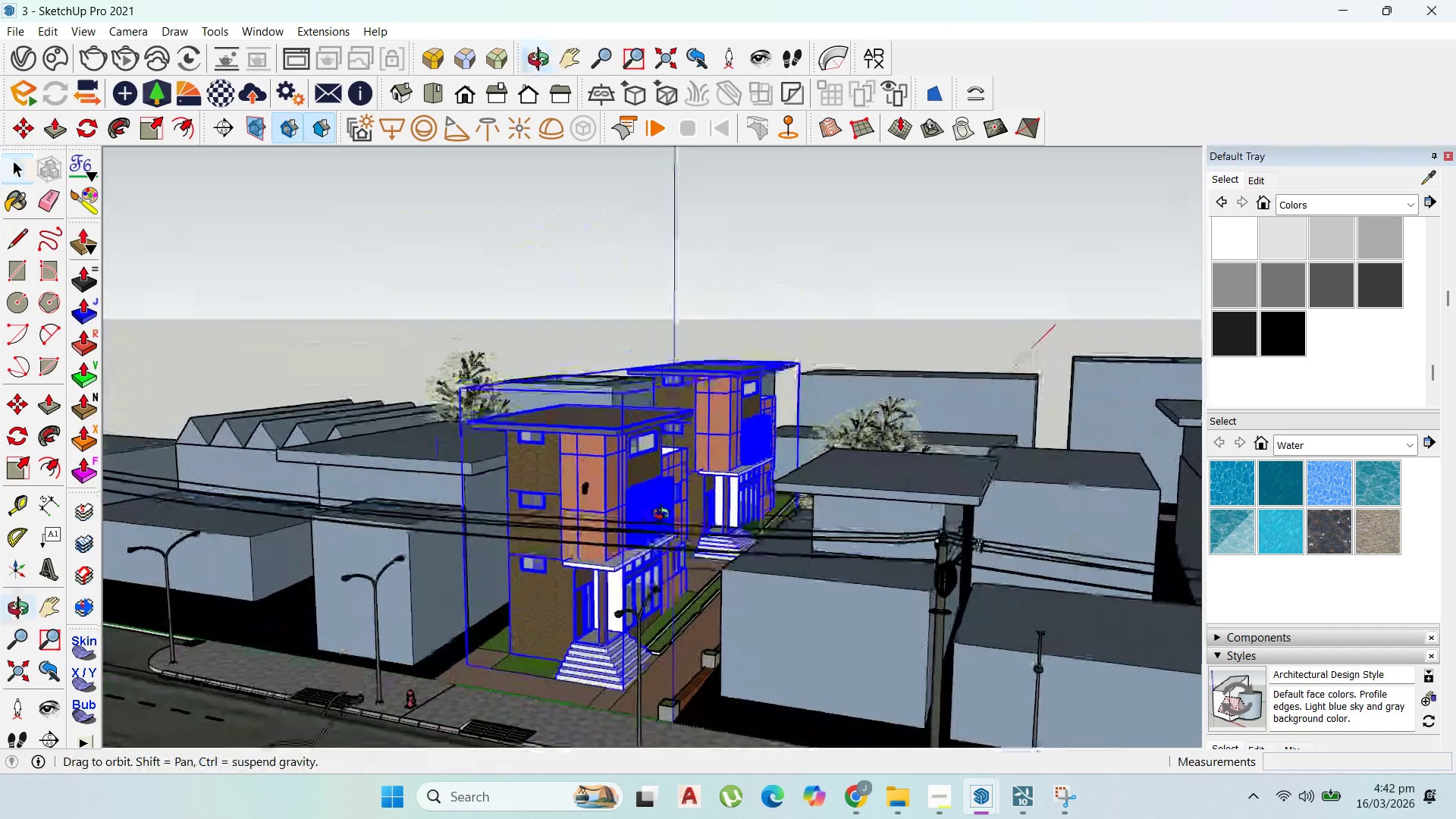 
double_click([758, 500])
 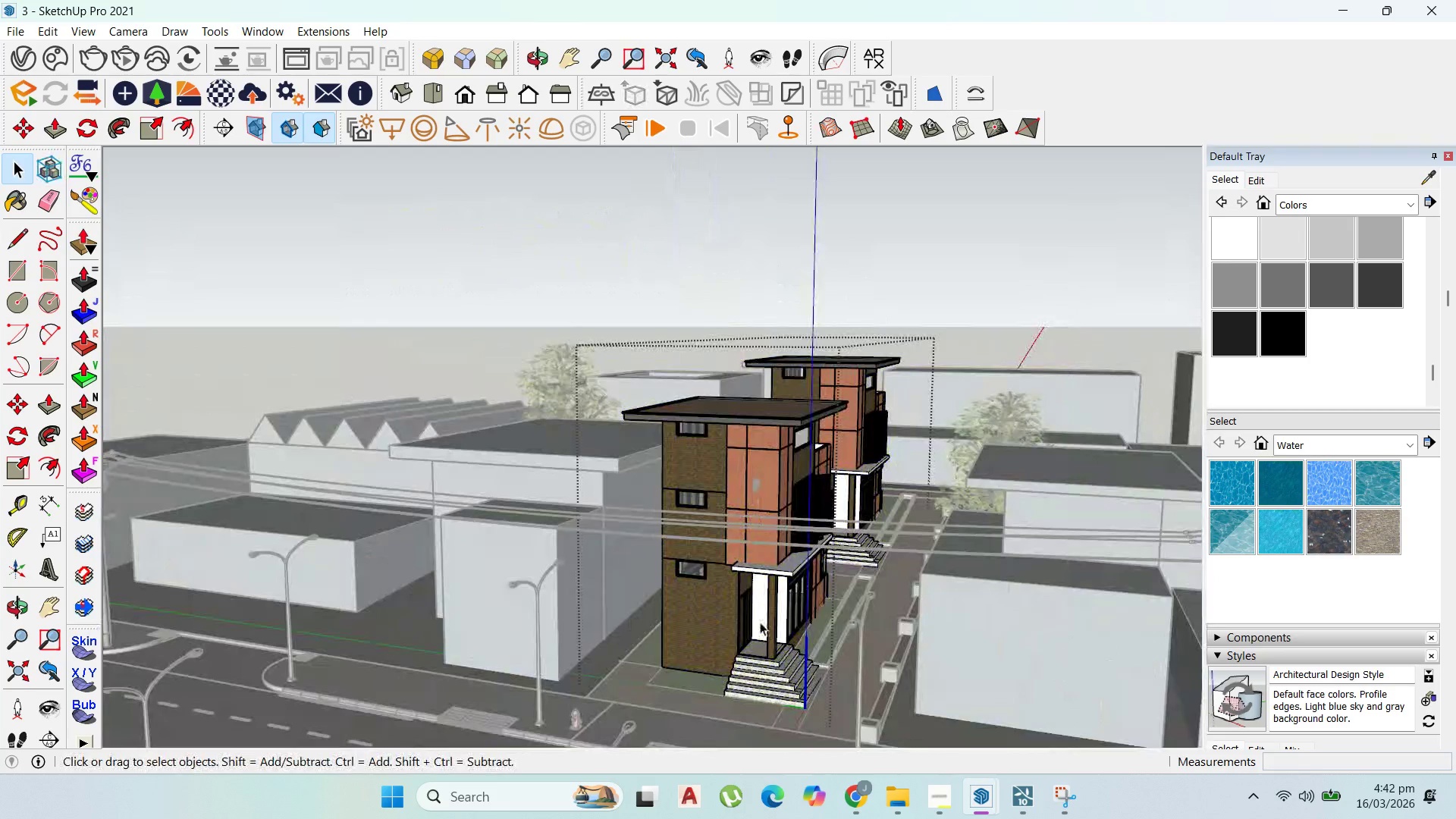 
scroll: coordinate [752, 509], scroll_direction: none, amount: 0.0
 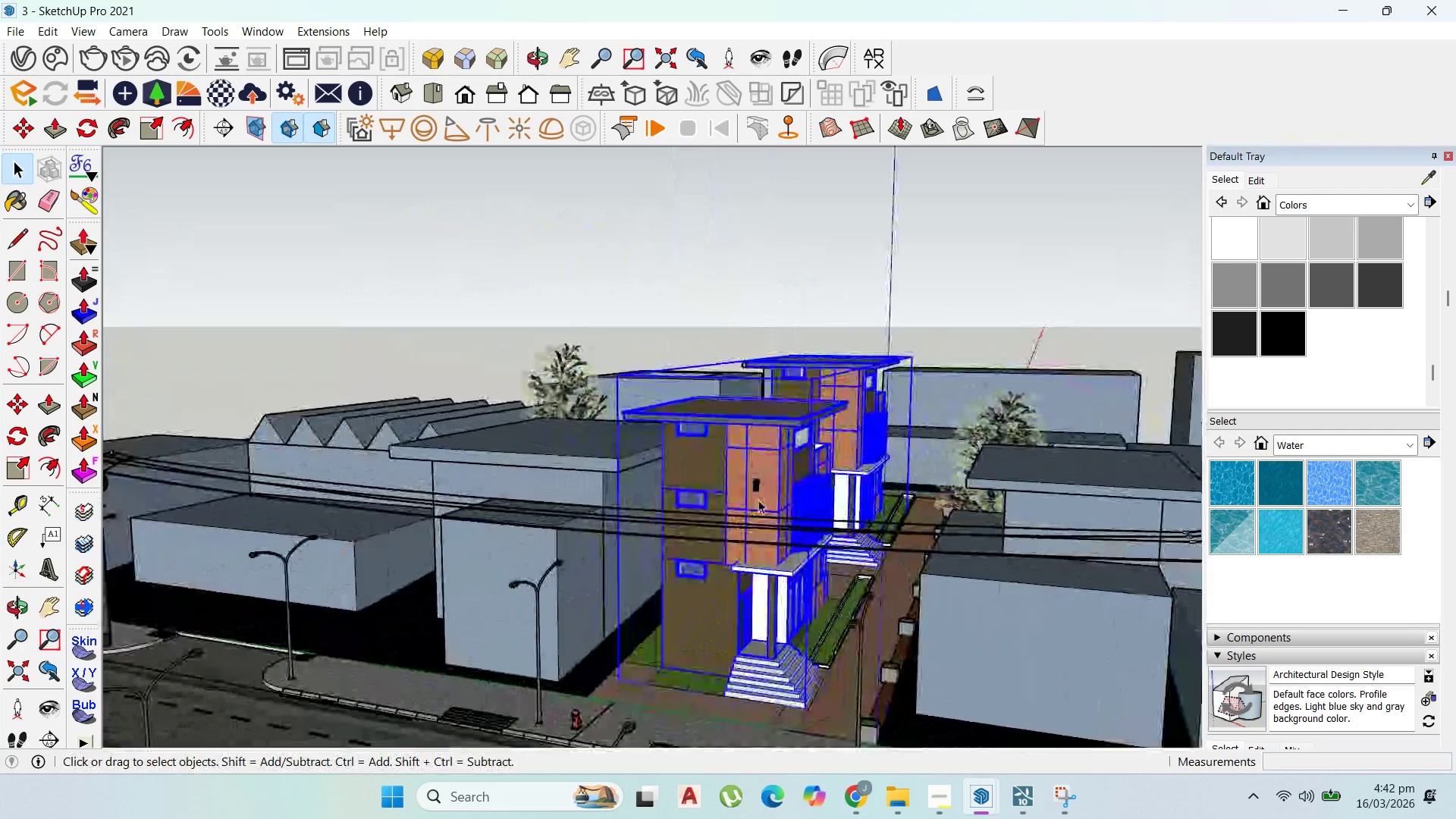 
left_click_drag(start_coordinate=[743, 626], to_coordinate=[737, 625])
 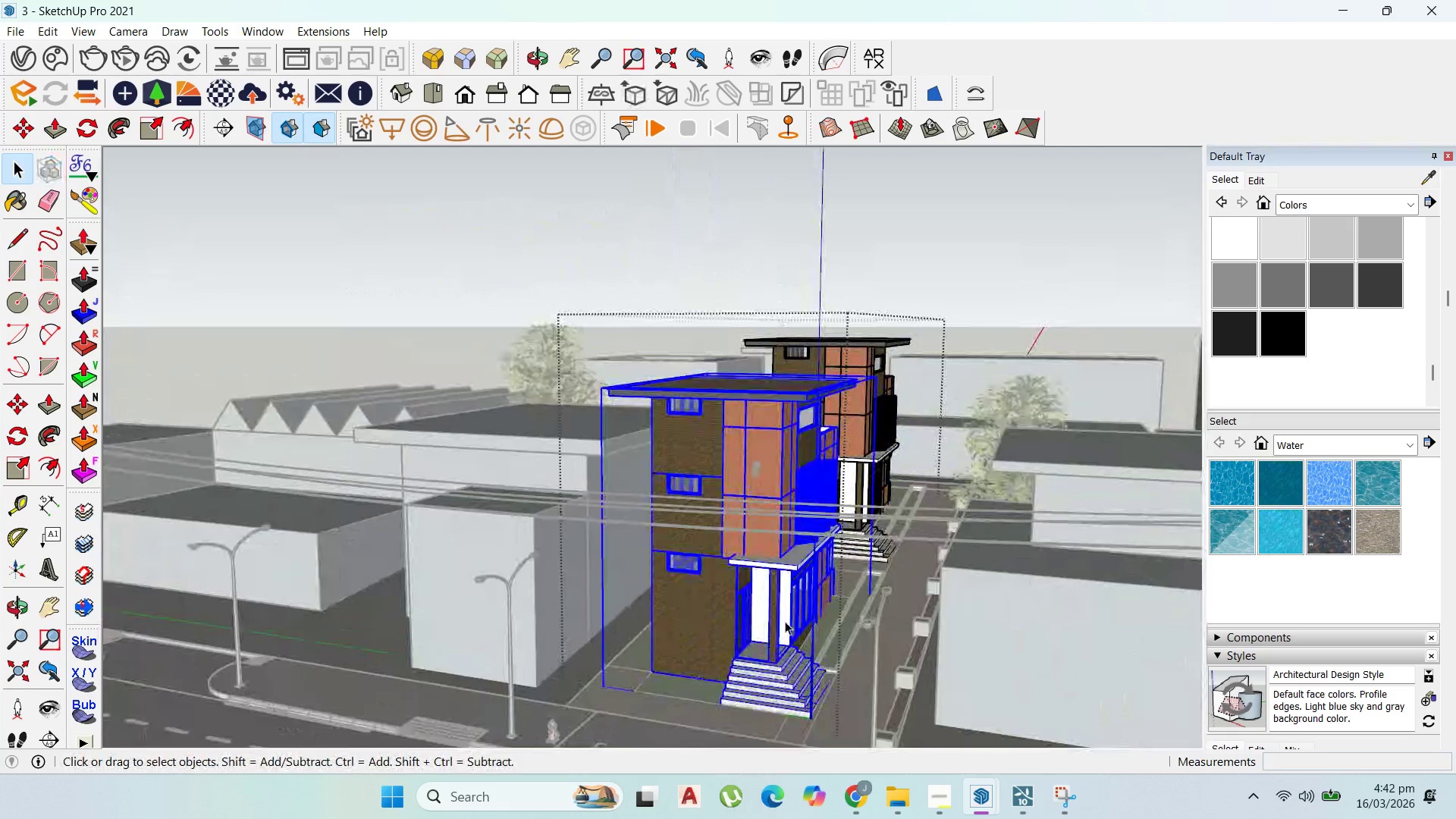 
scroll: coordinate [757, 625], scroll_direction: up, amount: 1.0
 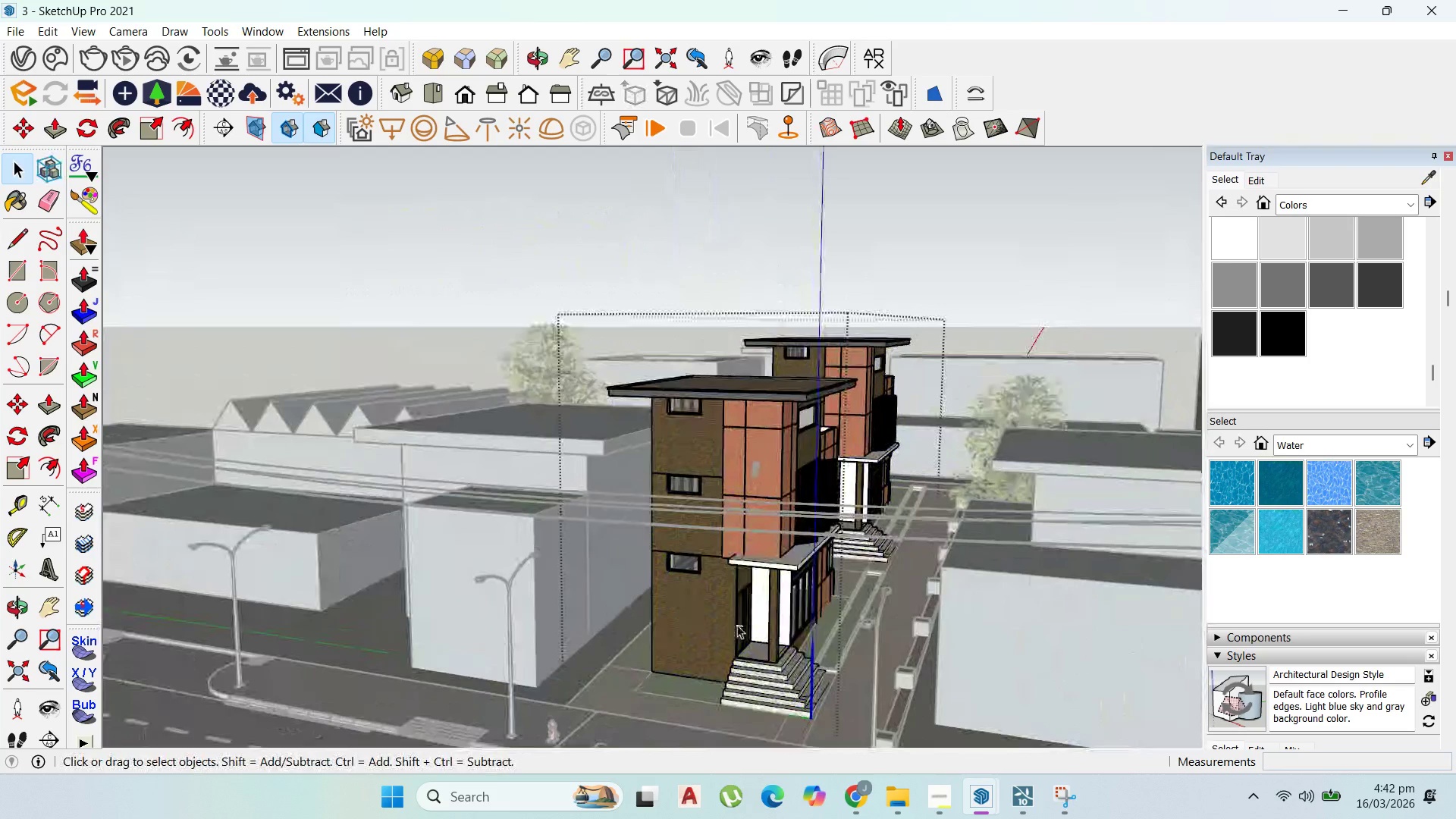 
double_click([801, 621])
 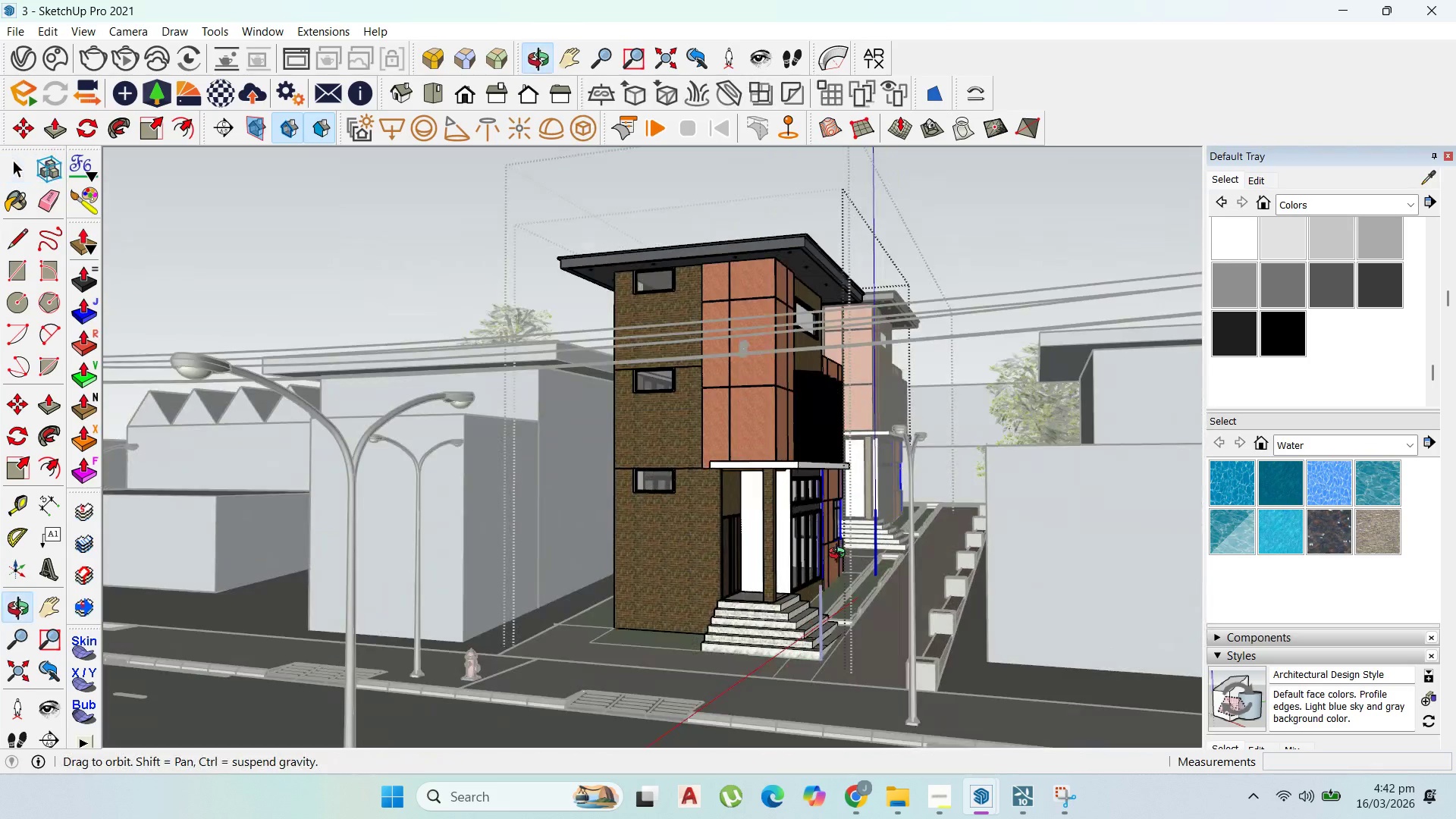 
scroll: coordinate [811, 623], scroll_direction: up, amount: 2.0
 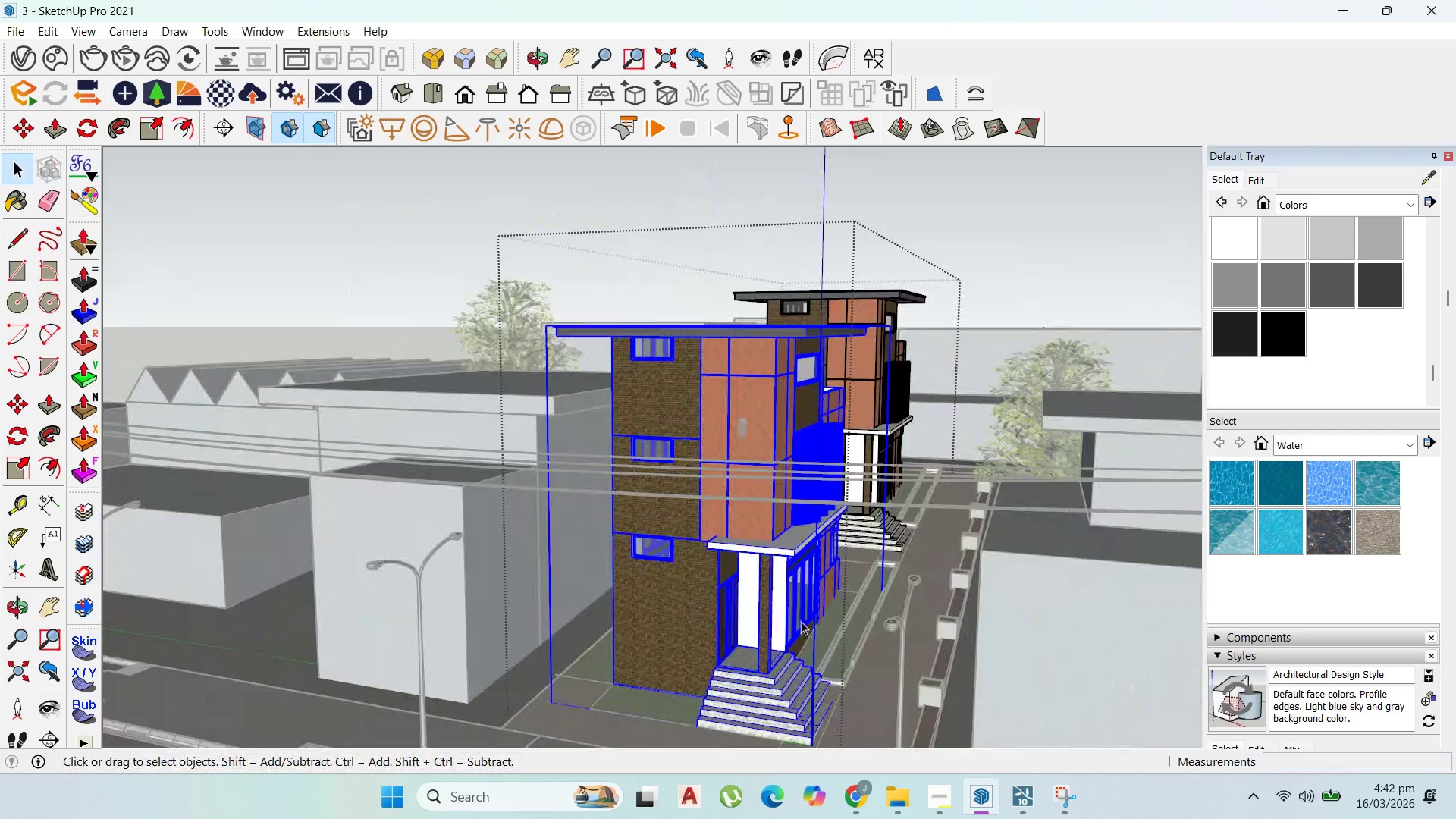 
left_click_drag(start_coordinate=[888, 625], to_coordinate=[626, 525])
 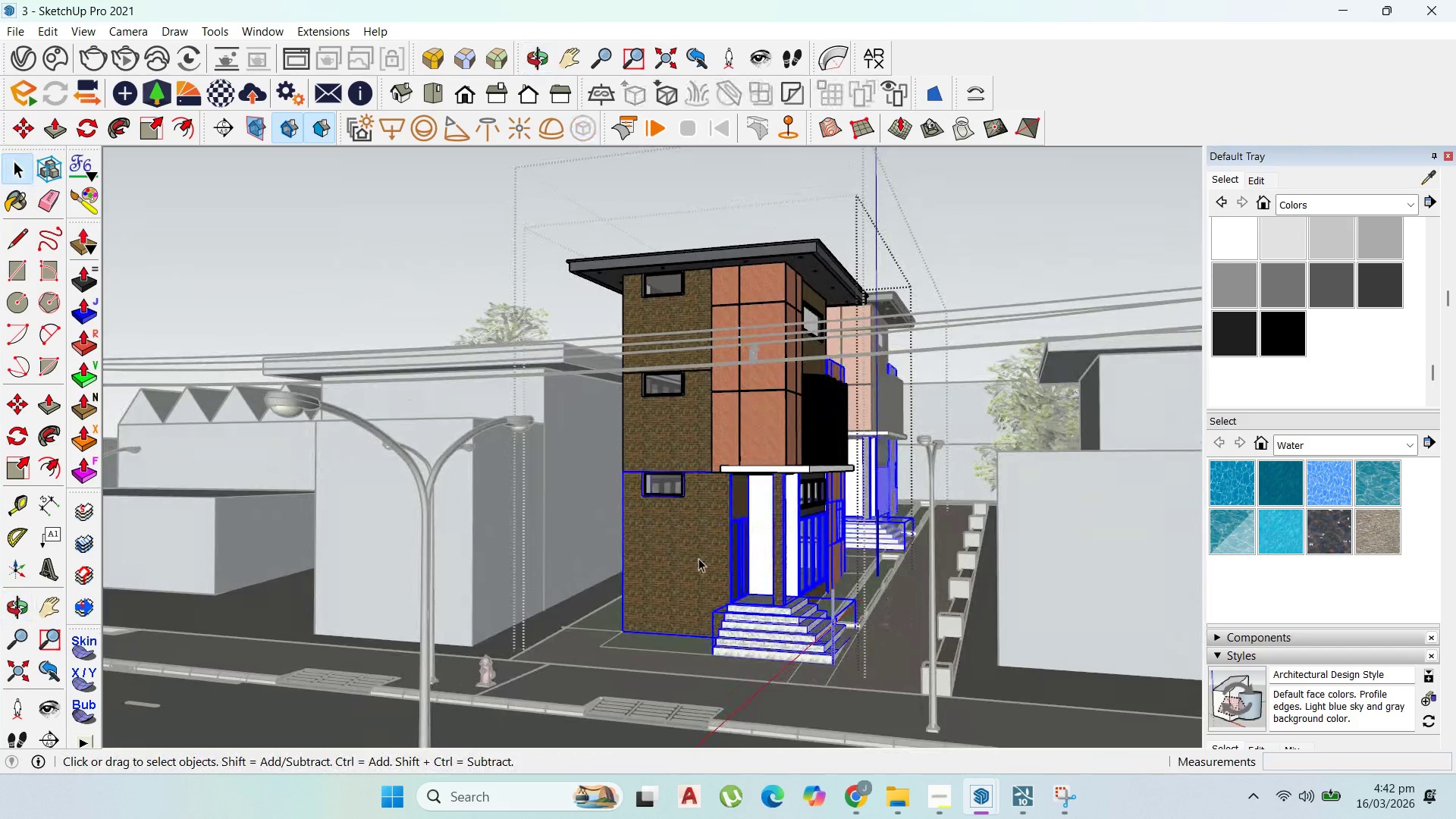 
scroll: coordinate [836, 674], scroll_direction: up, amount: 5.0
 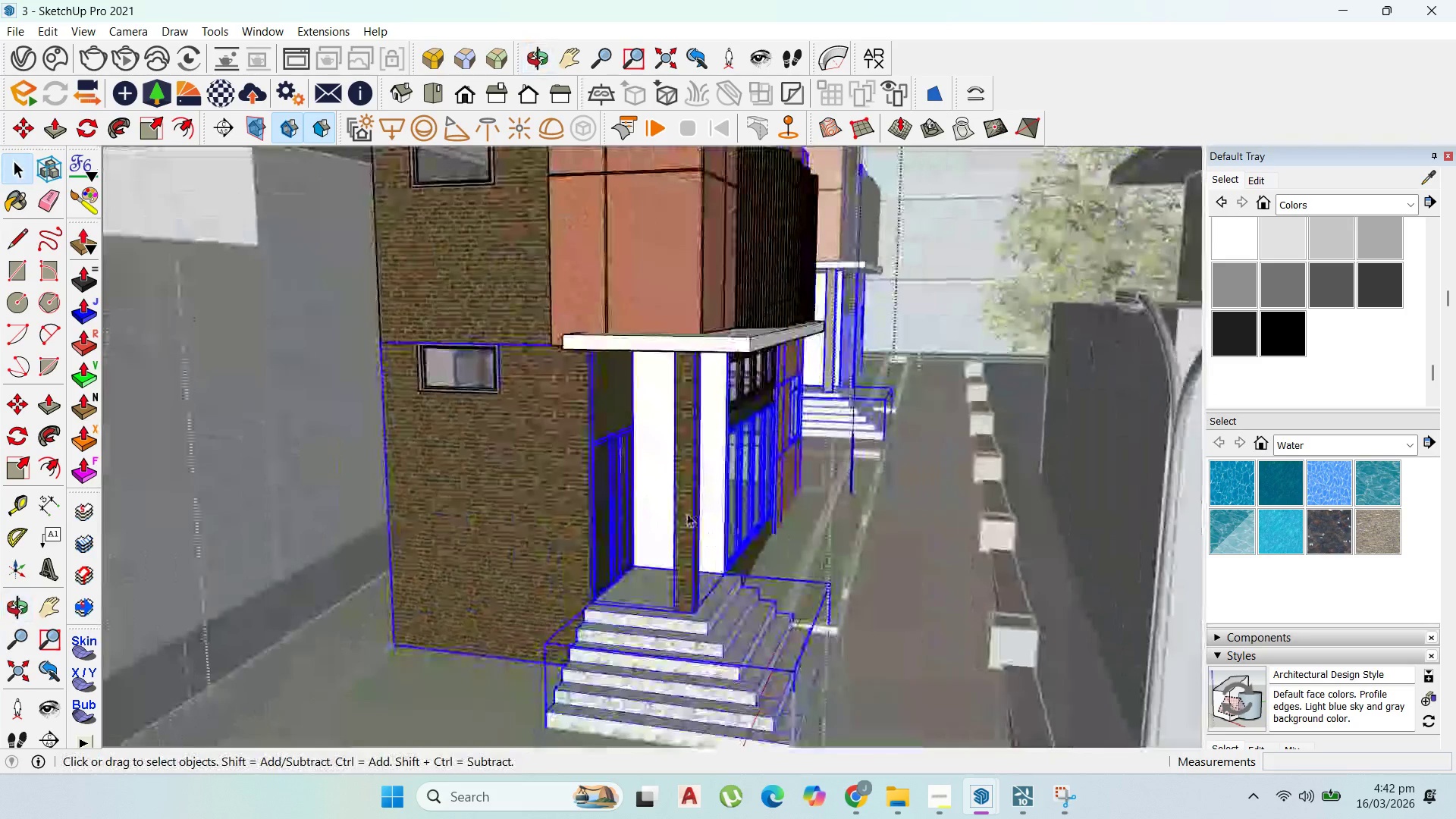 
right_click([689, 507])
 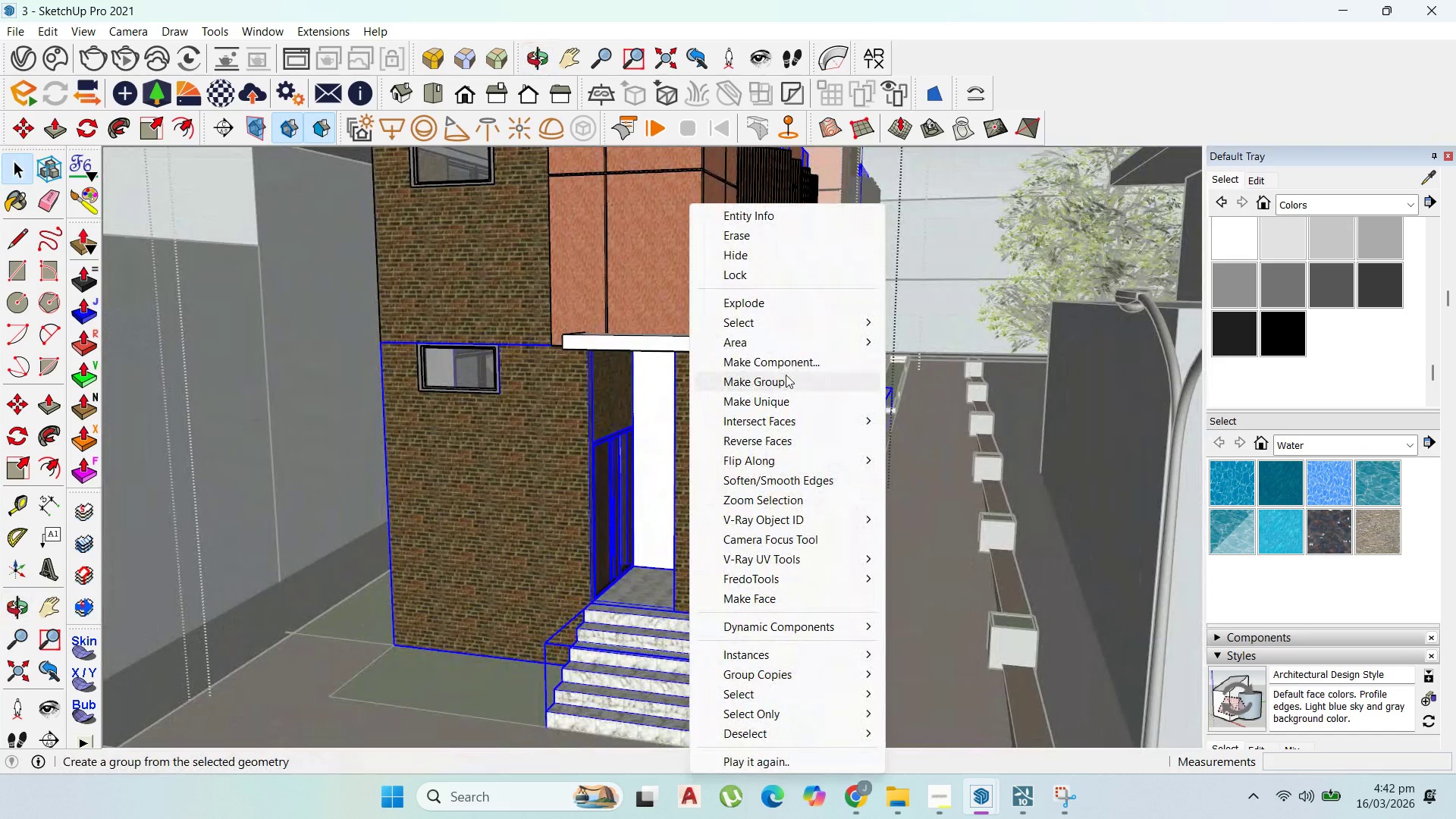 
left_click([786, 366])
 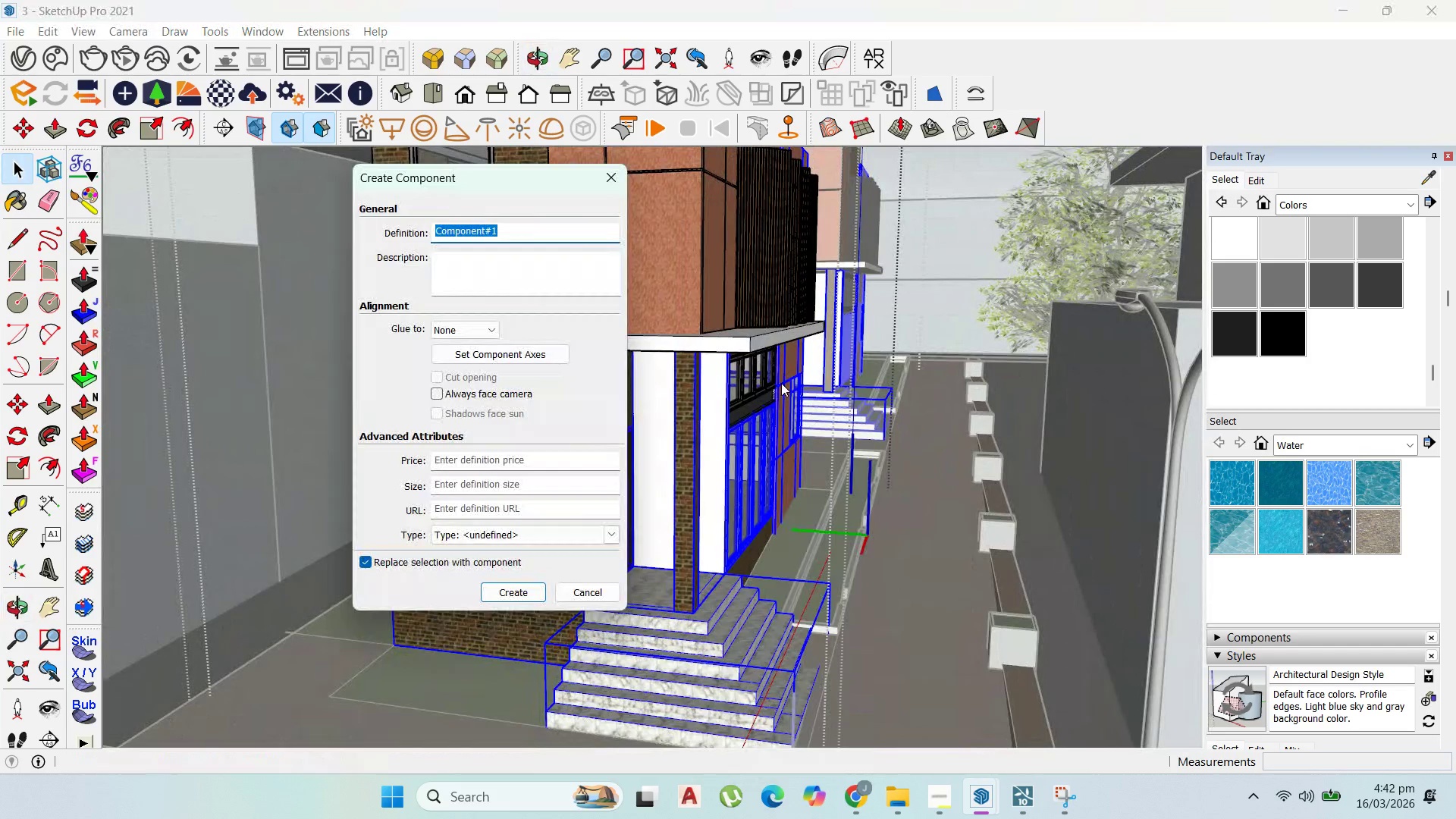 
type(gf)
 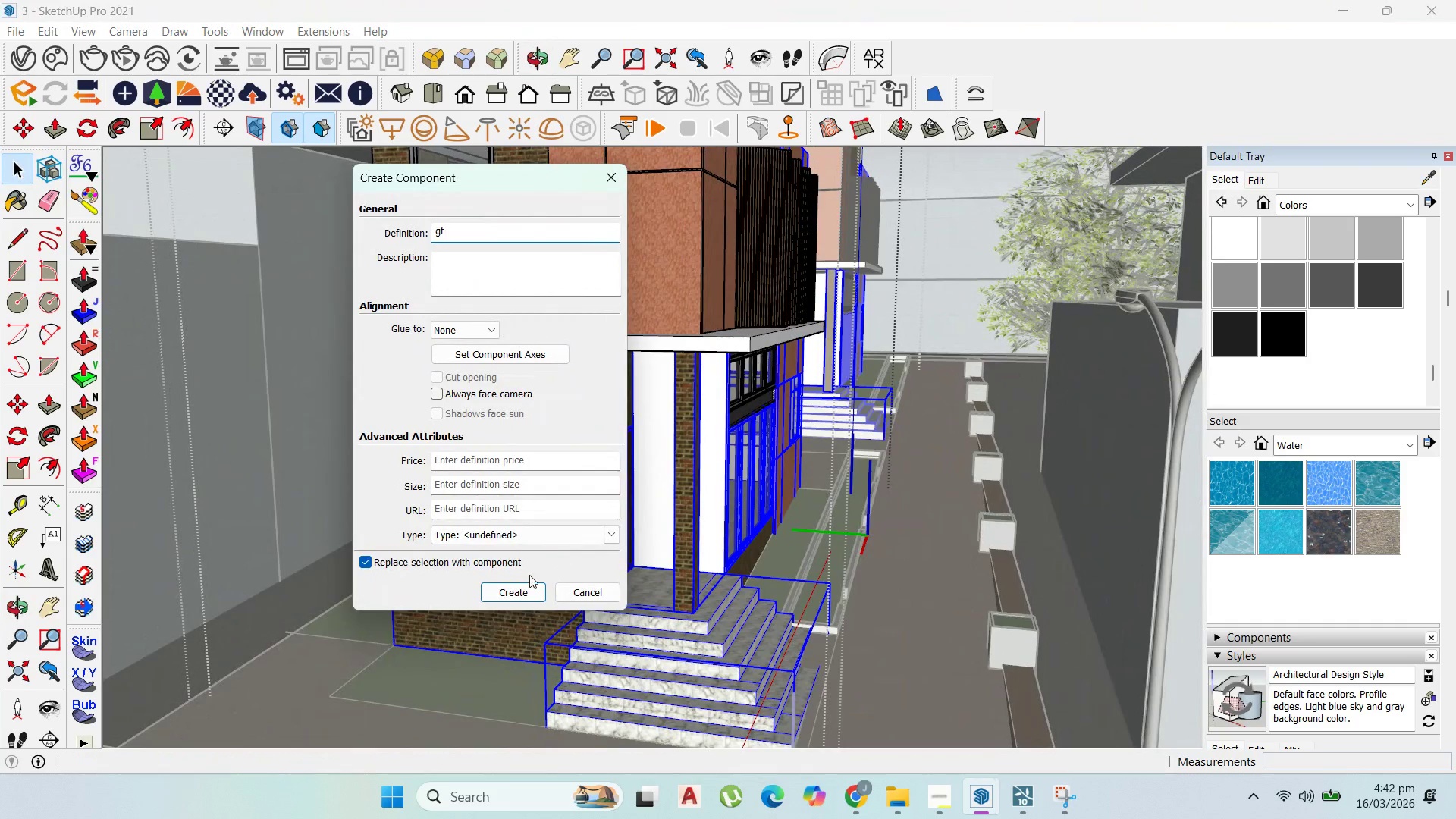 
left_click([521, 587])
 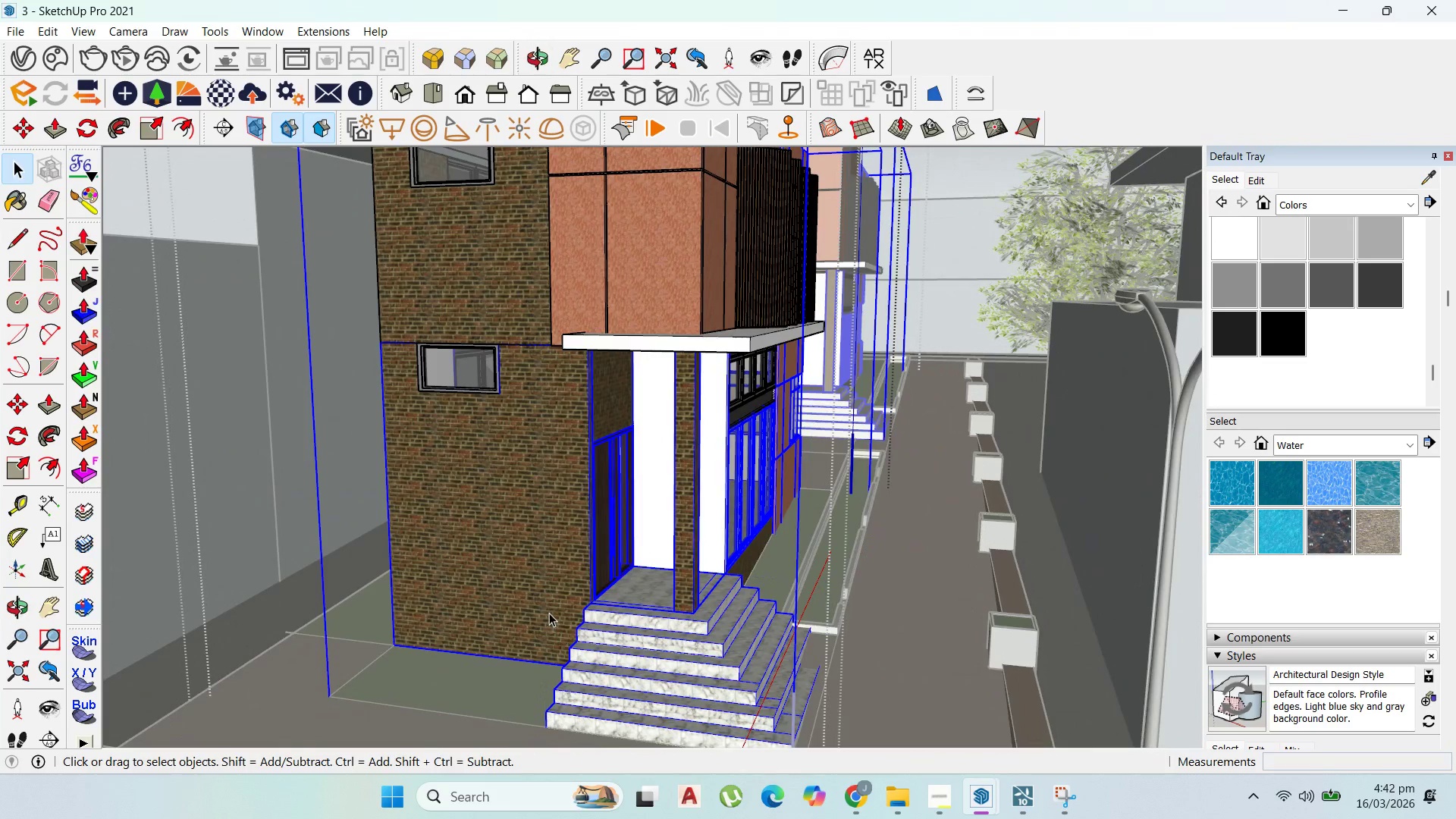 
left_click_drag(start_coordinate=[742, 419], to_coordinate=[367, 383])
 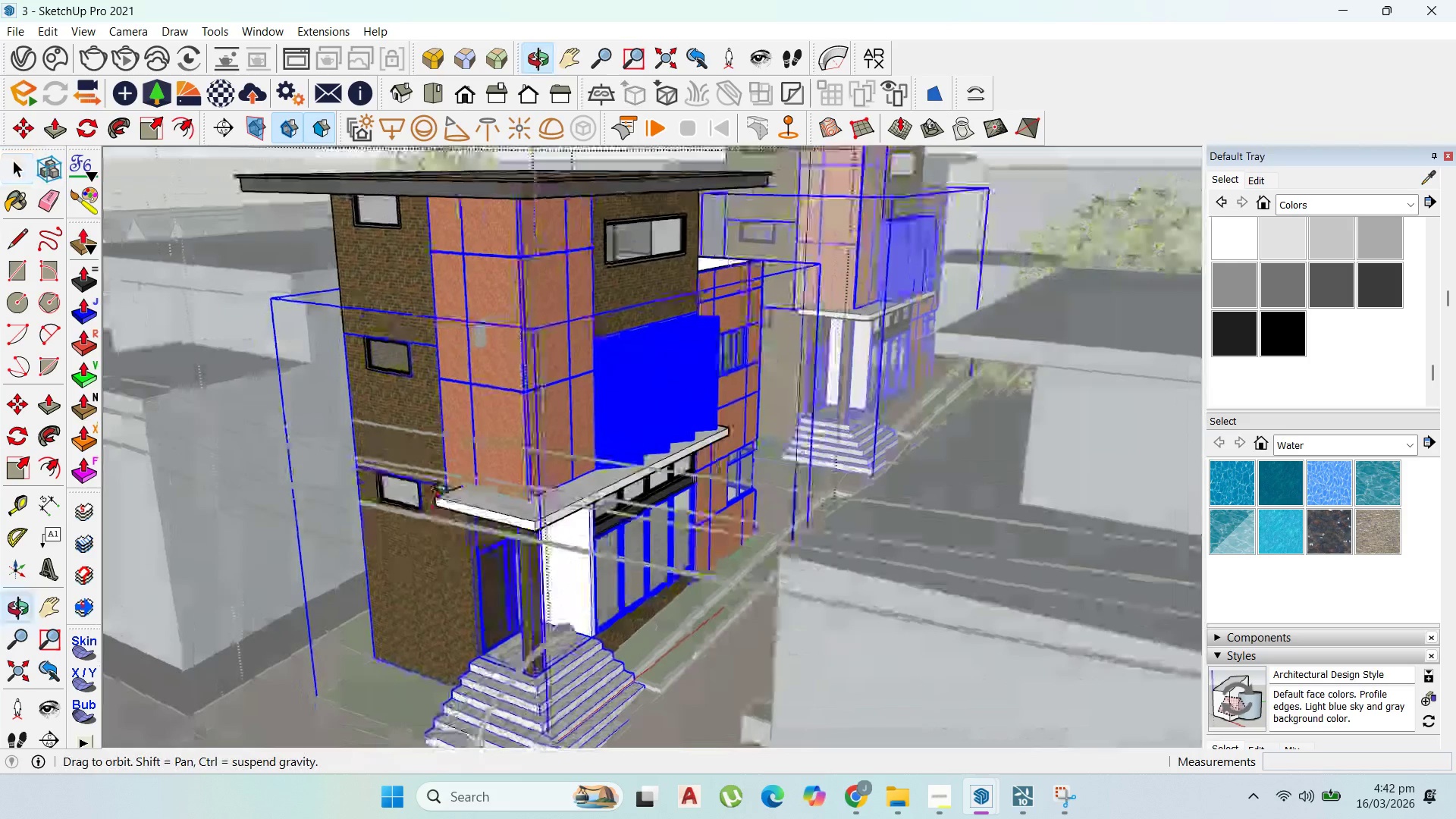 
scroll: coordinate [750, 455], scroll_direction: down, amount: 6.0
 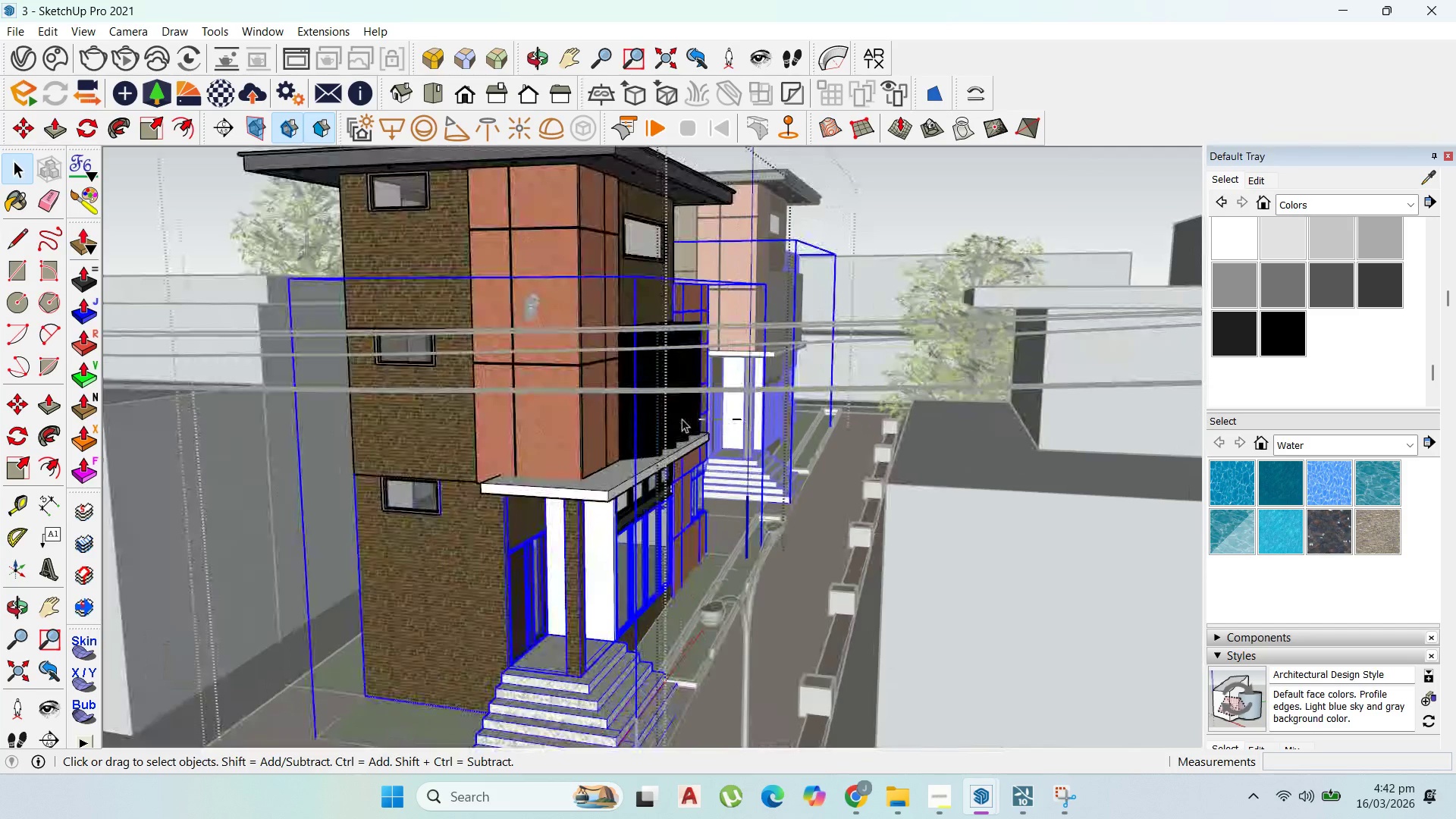 
hold_key(key=ShiftLeft, duration=1.06)
left_click([741, 417])
 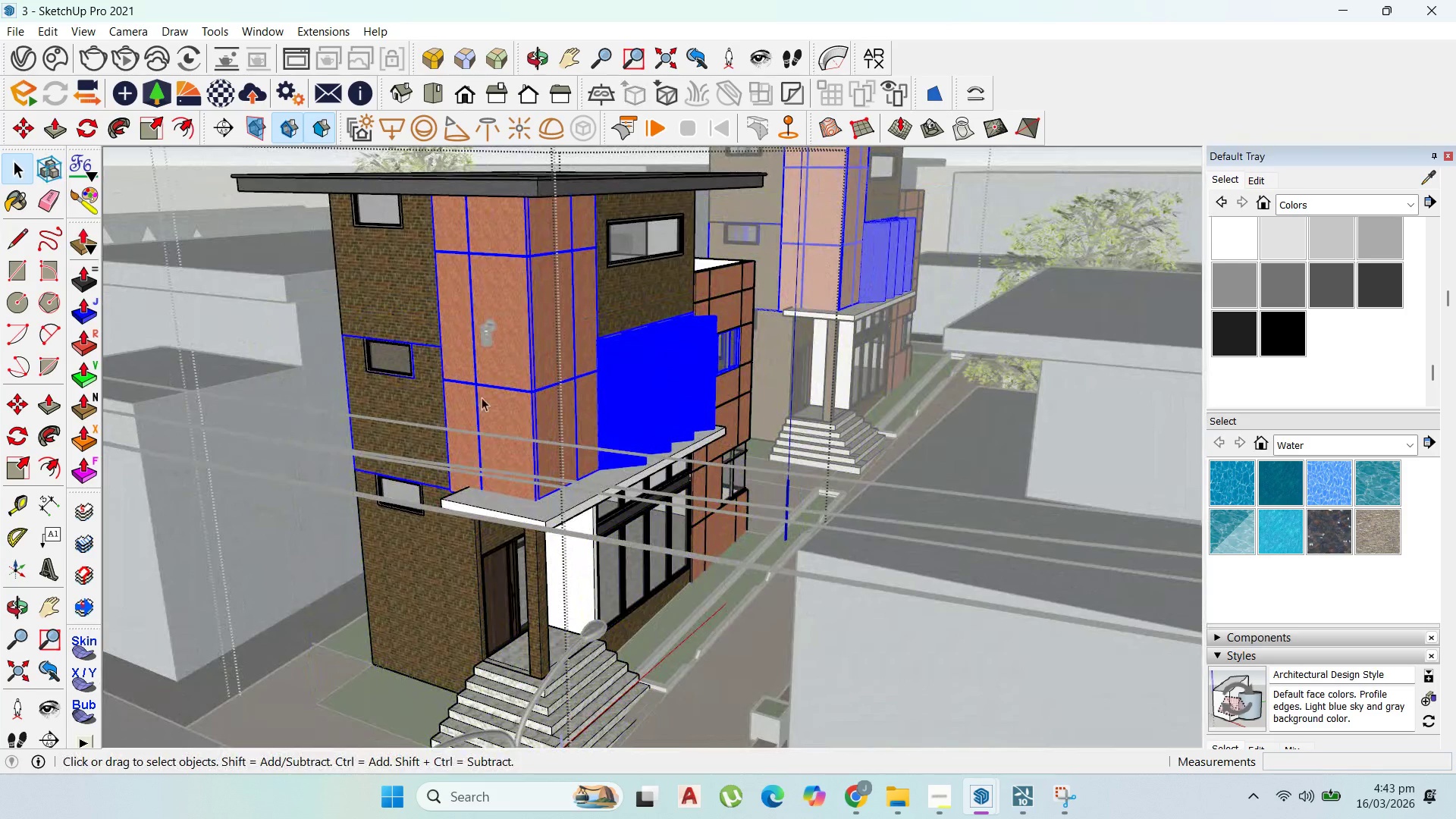 
hold_key(key=ShiftLeft, duration=0.66)
left_click([402, 360])
 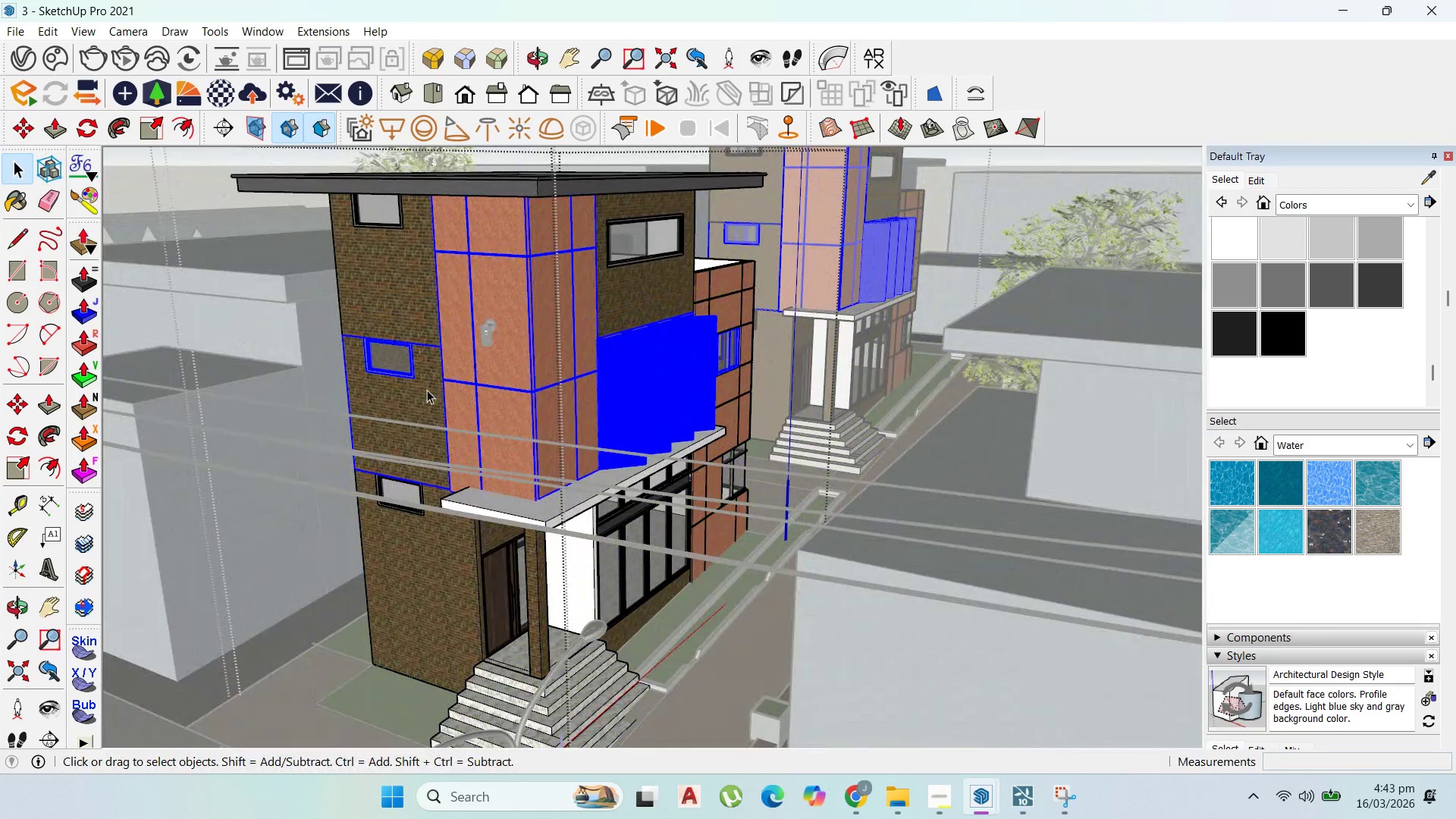 
hold_key(key=ShiftLeft, duration=15.3)
right_click([427, 390])
 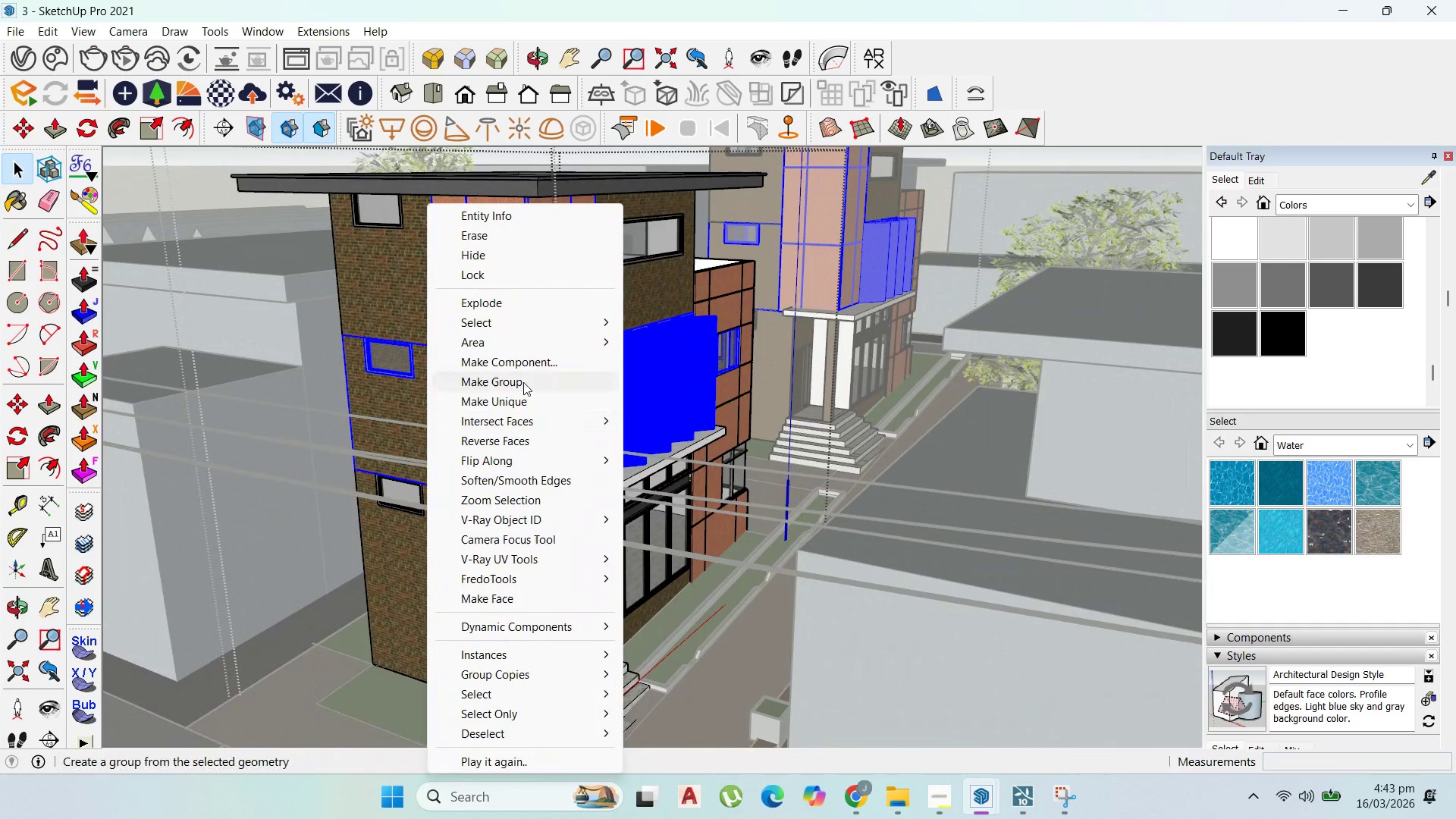 
left_click([523, 382])
 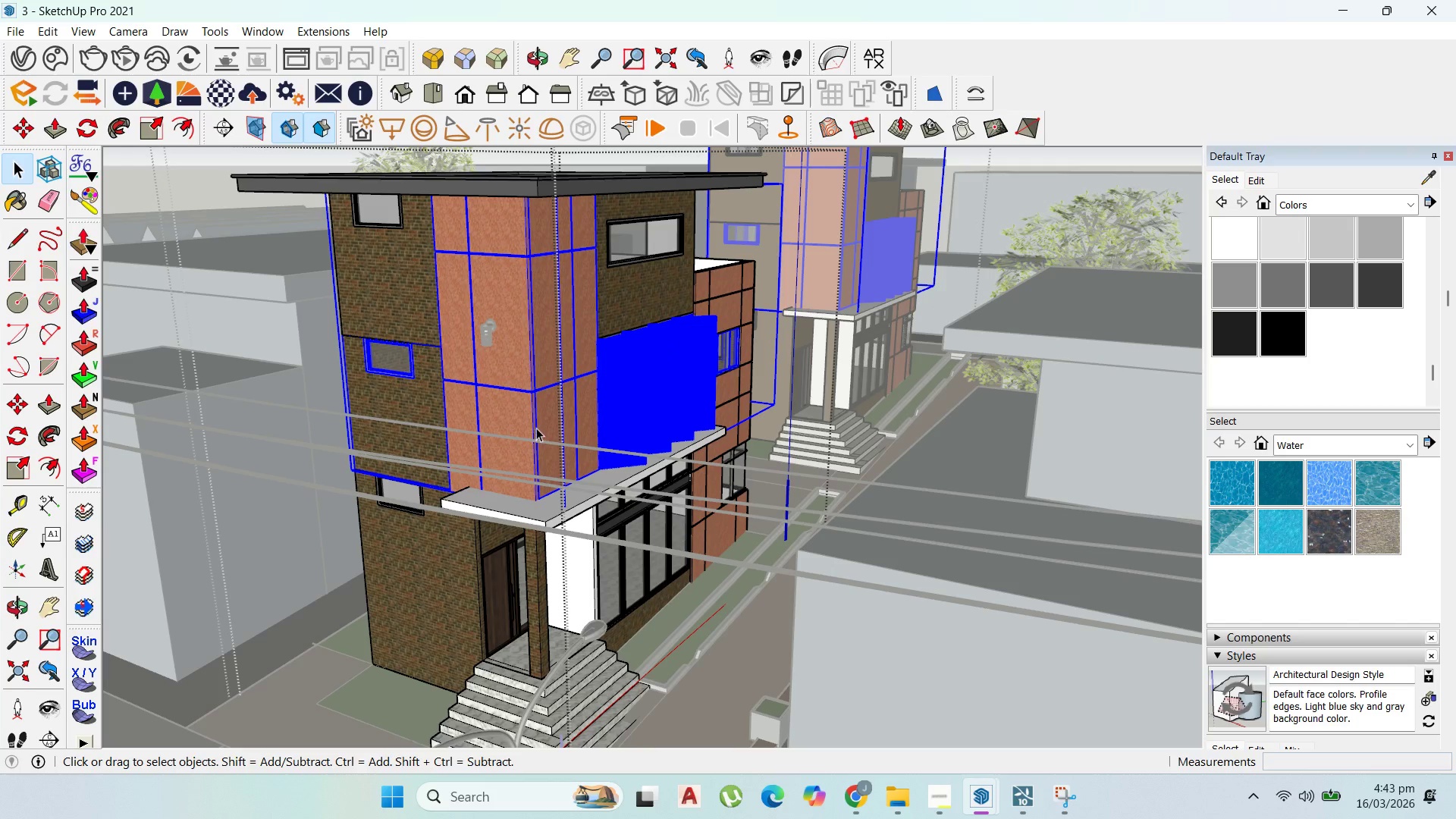 
key(Control+ControlLeft)
 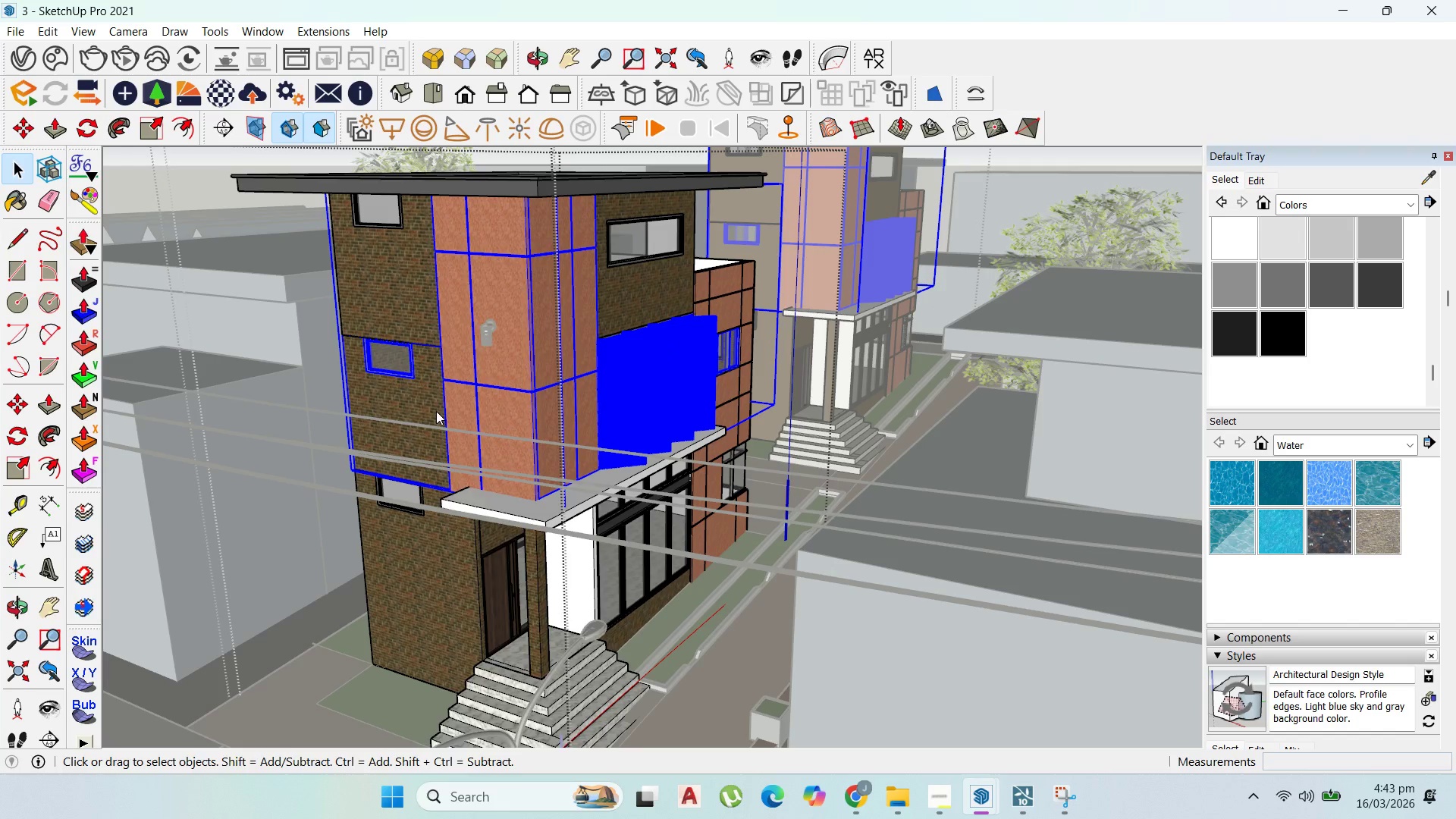 
right_click([436, 411])
 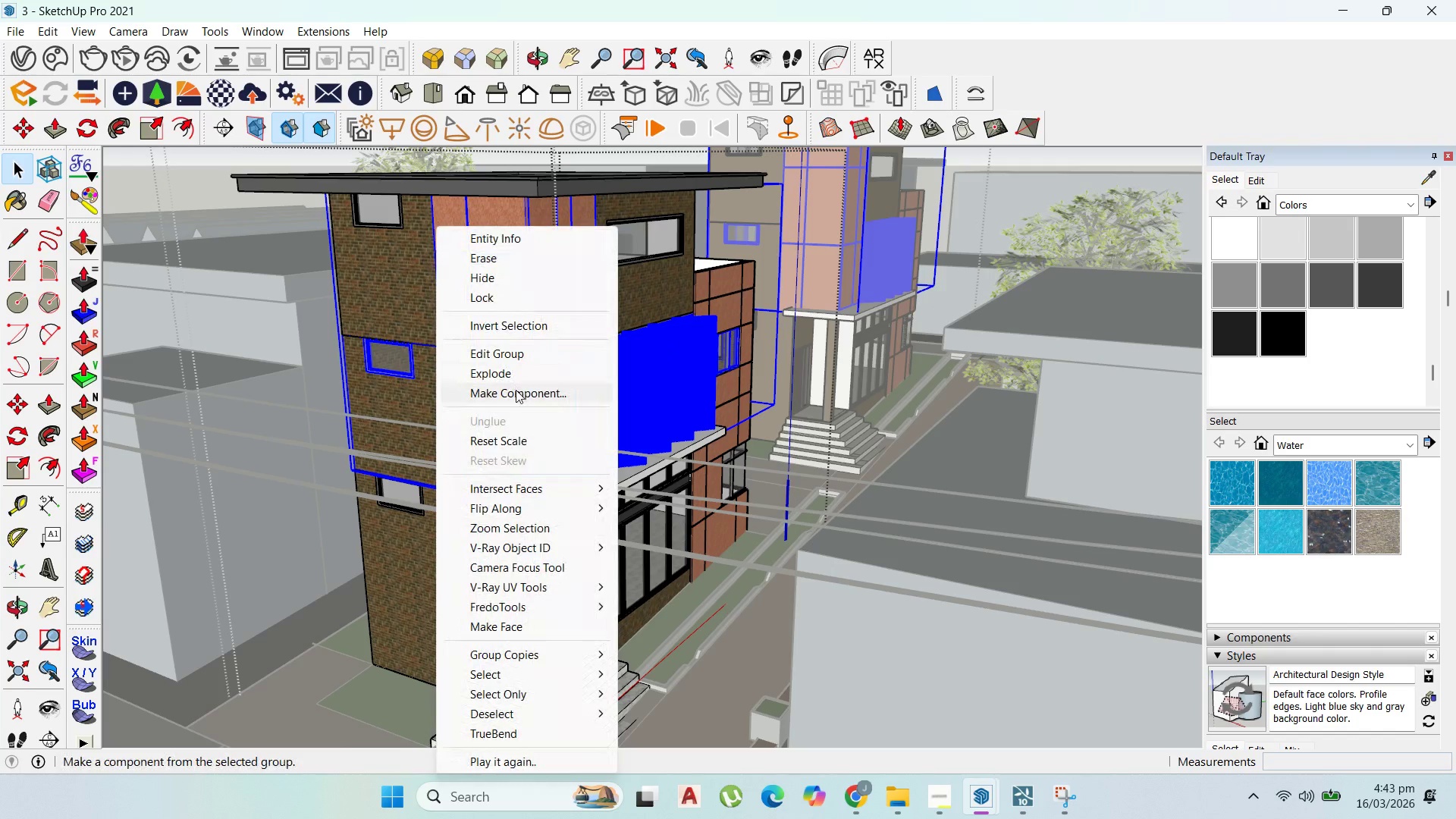 
left_click([516, 390])
 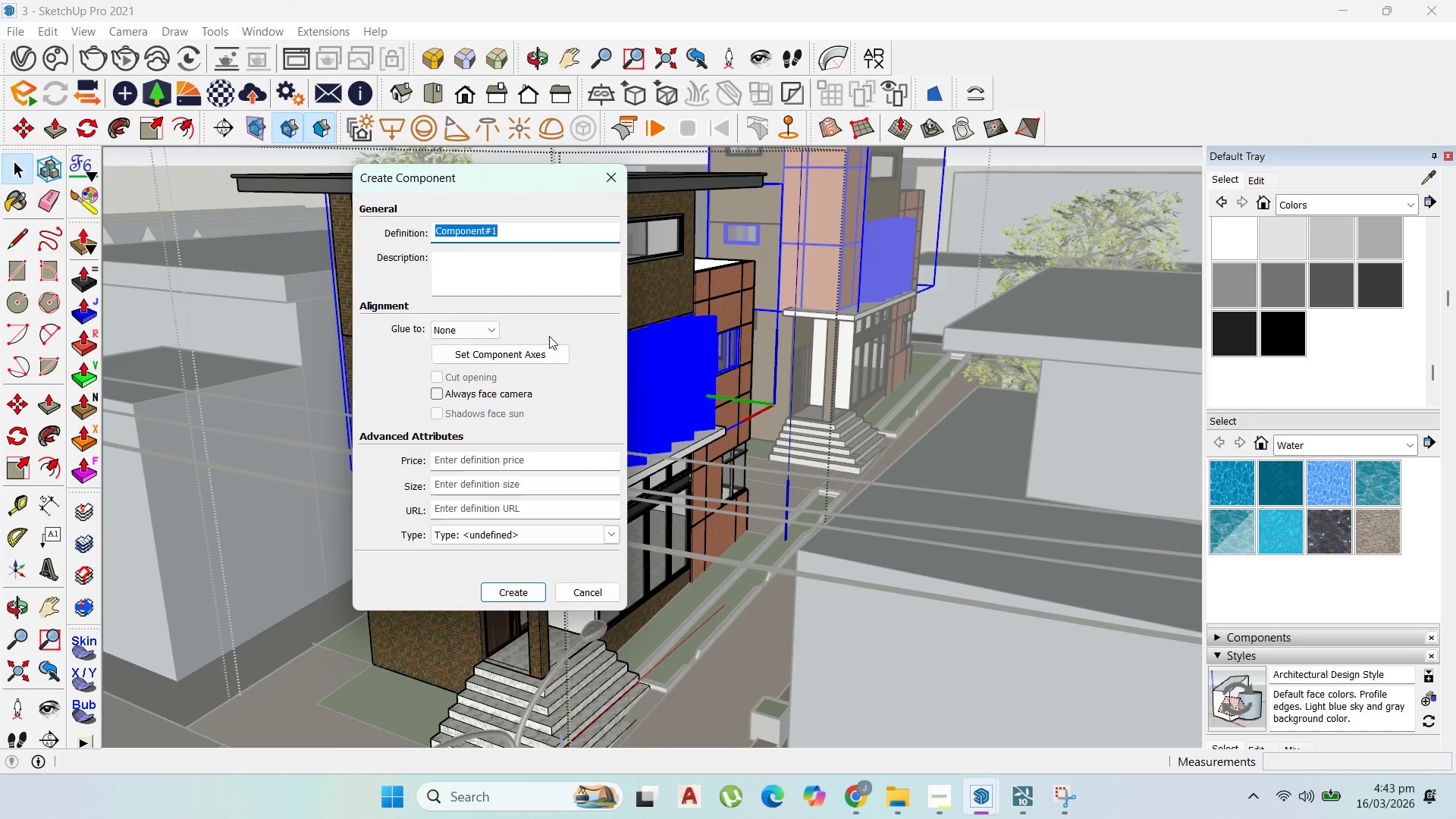 
type(2b)
key(Backspace)
type(nd flr)
 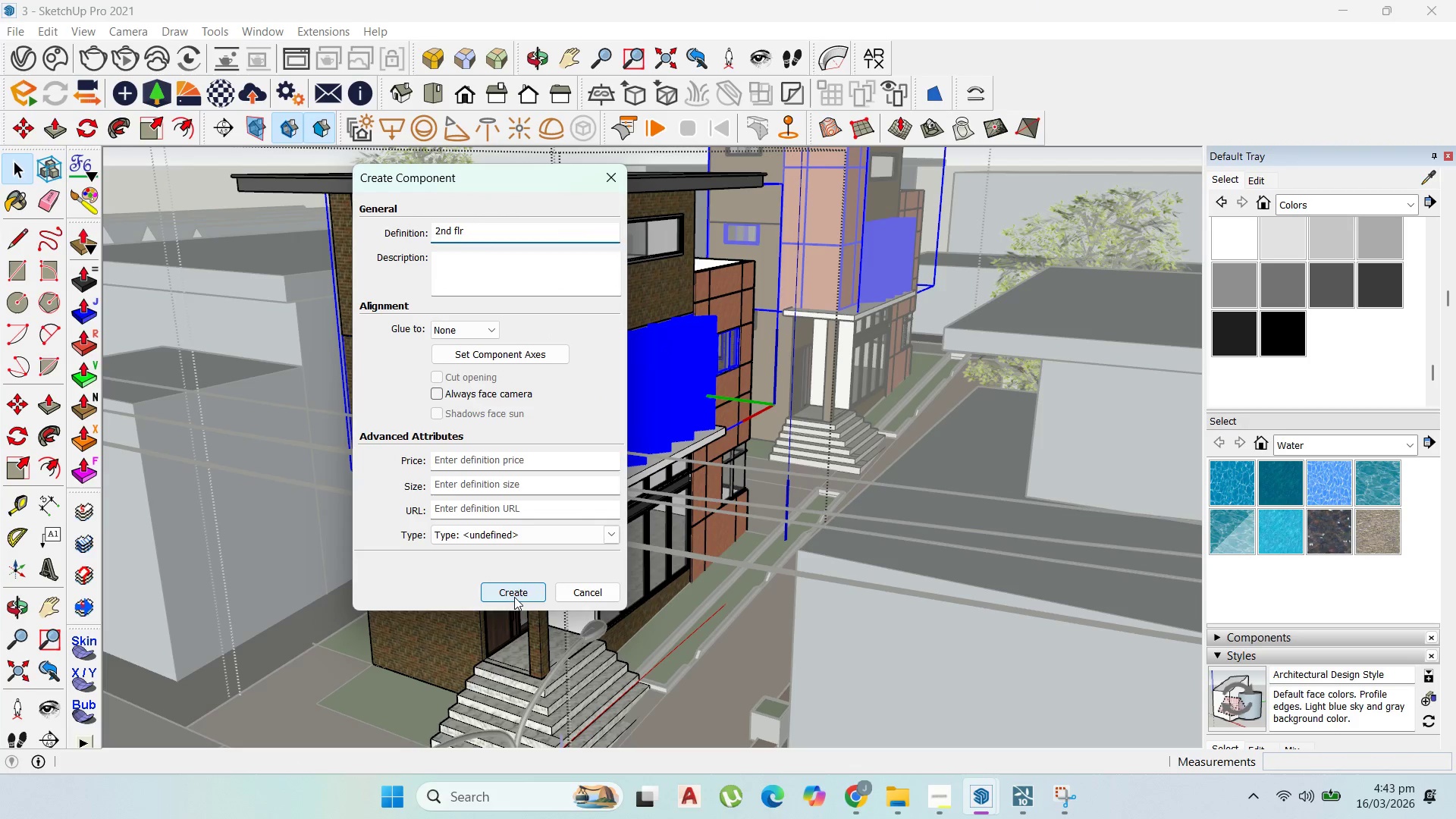 
left_click([513, 597])
 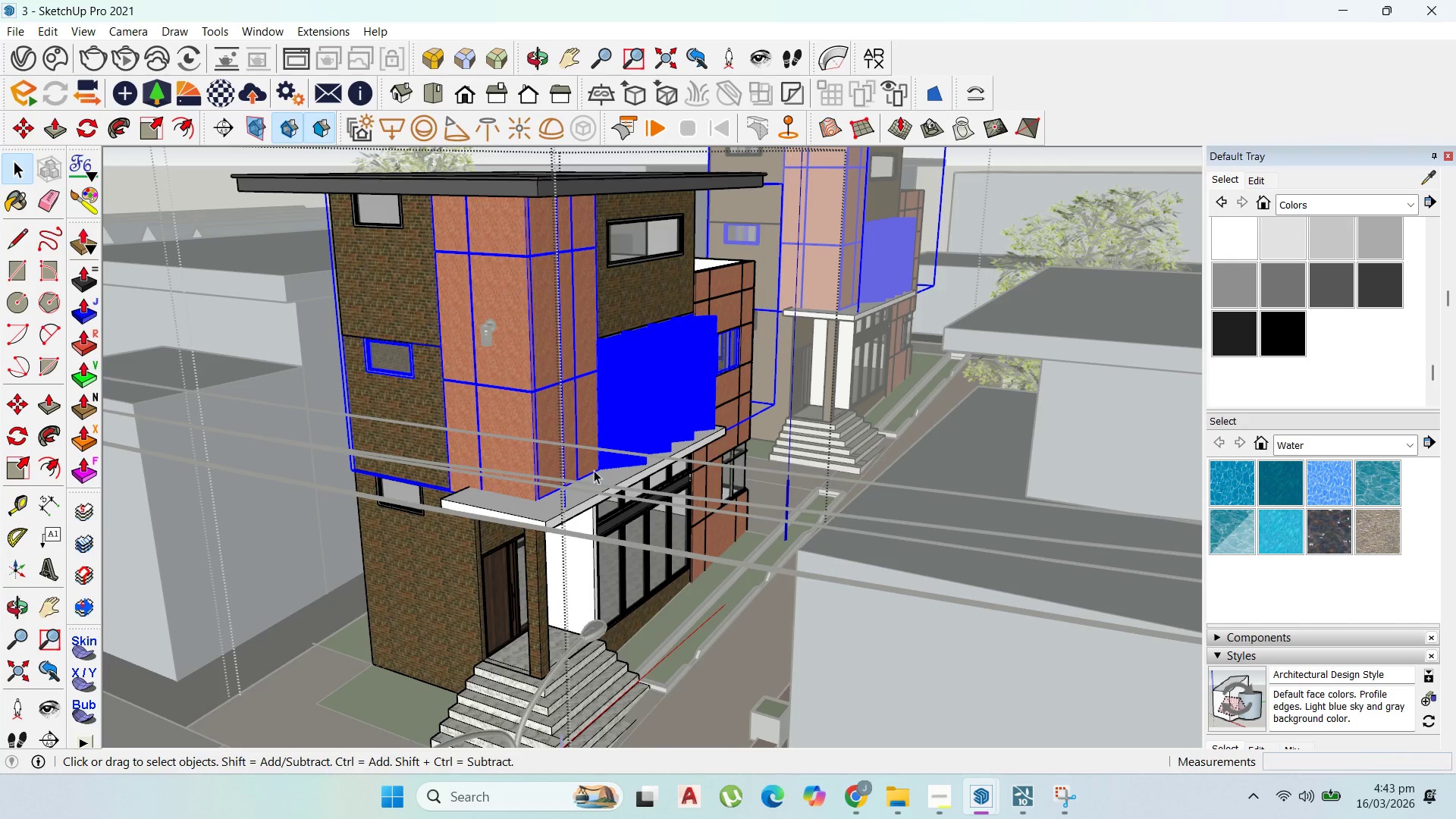 
scroll: coordinate [609, 467], scroll_direction: down, amount: 3.0
 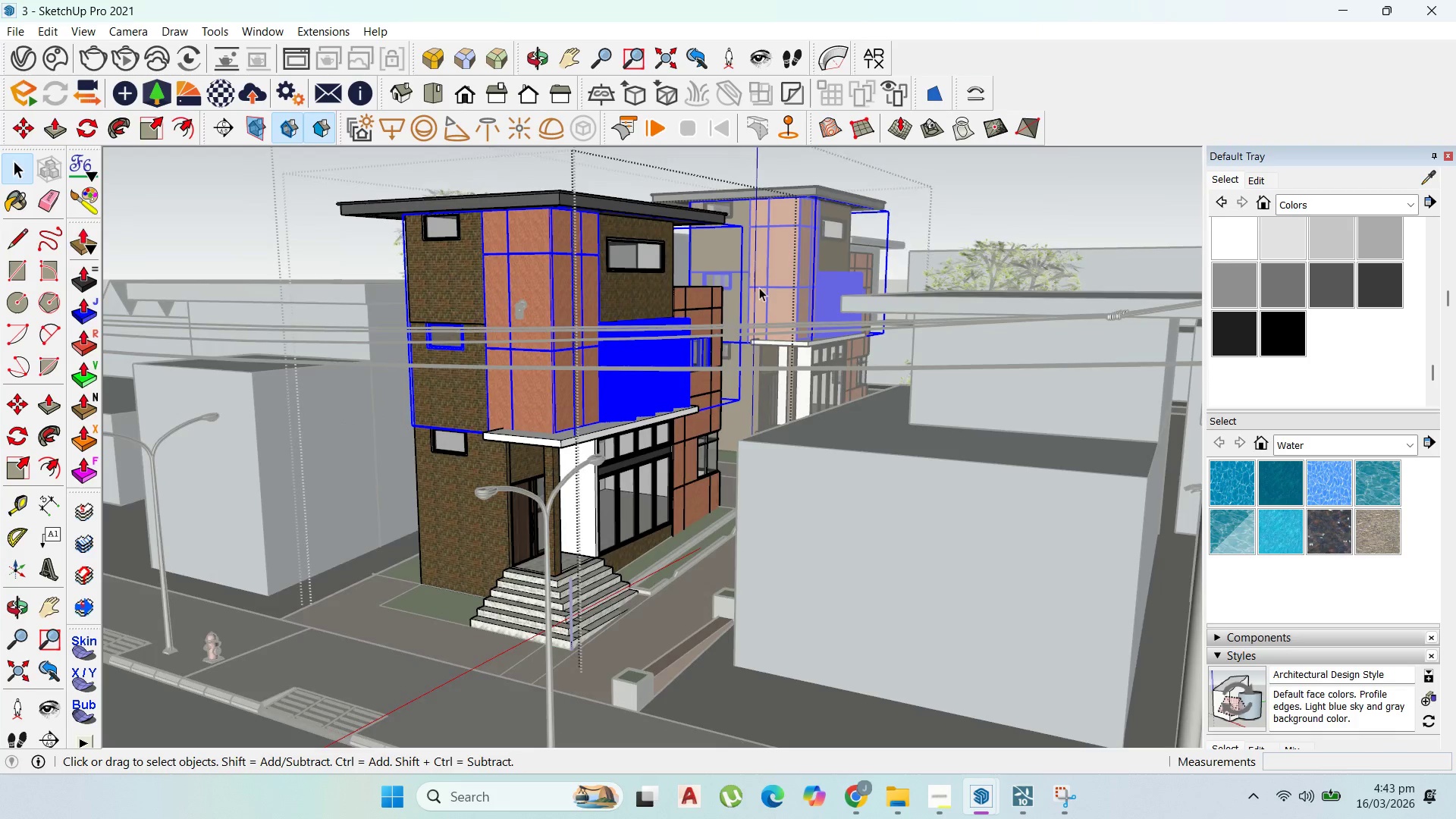 
left_click_drag(start_coordinate=[734, 293], to_coordinate=[372, 177])
 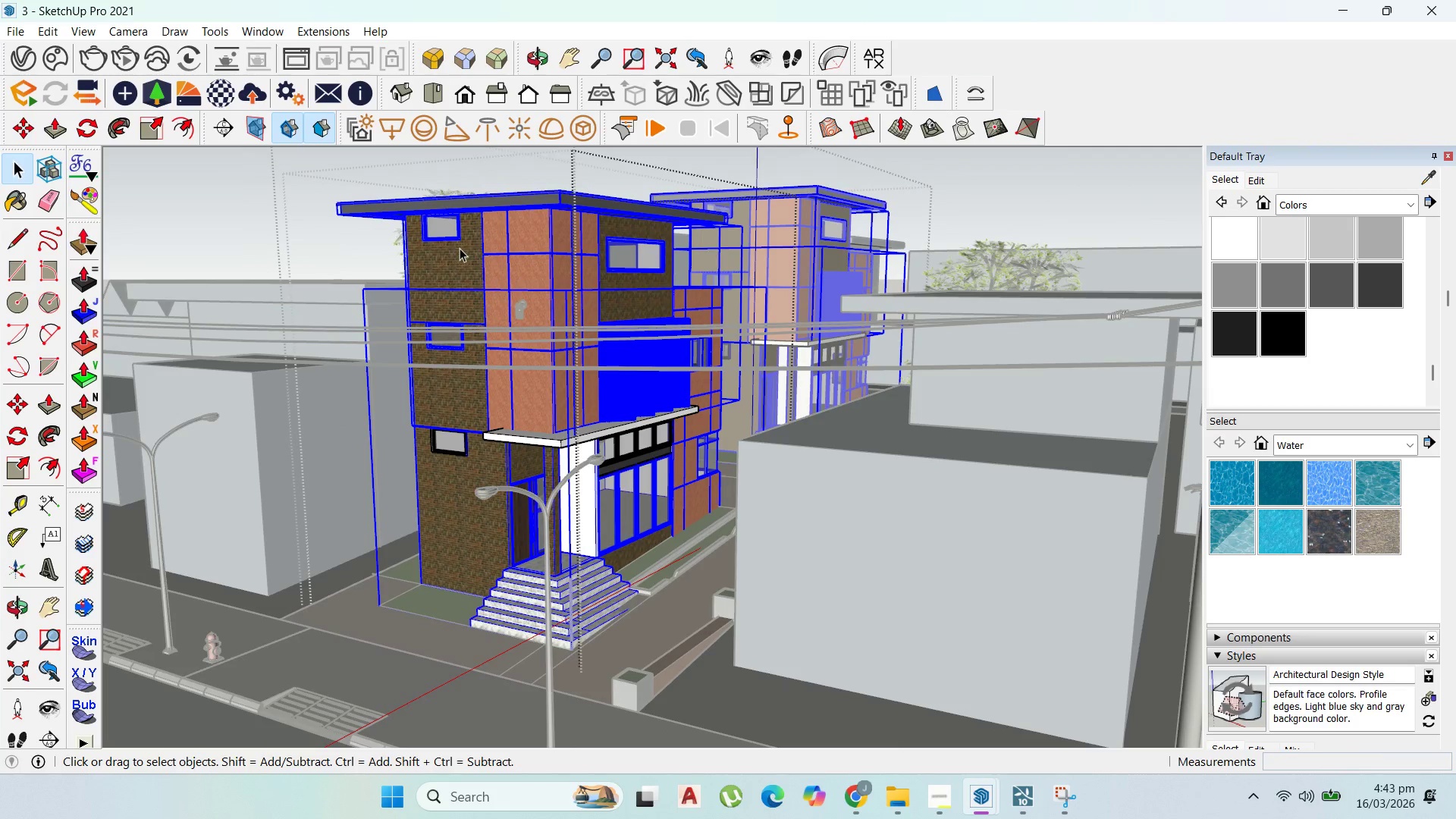 
hold_key(key=ShiftLeft, duration=1.51)
 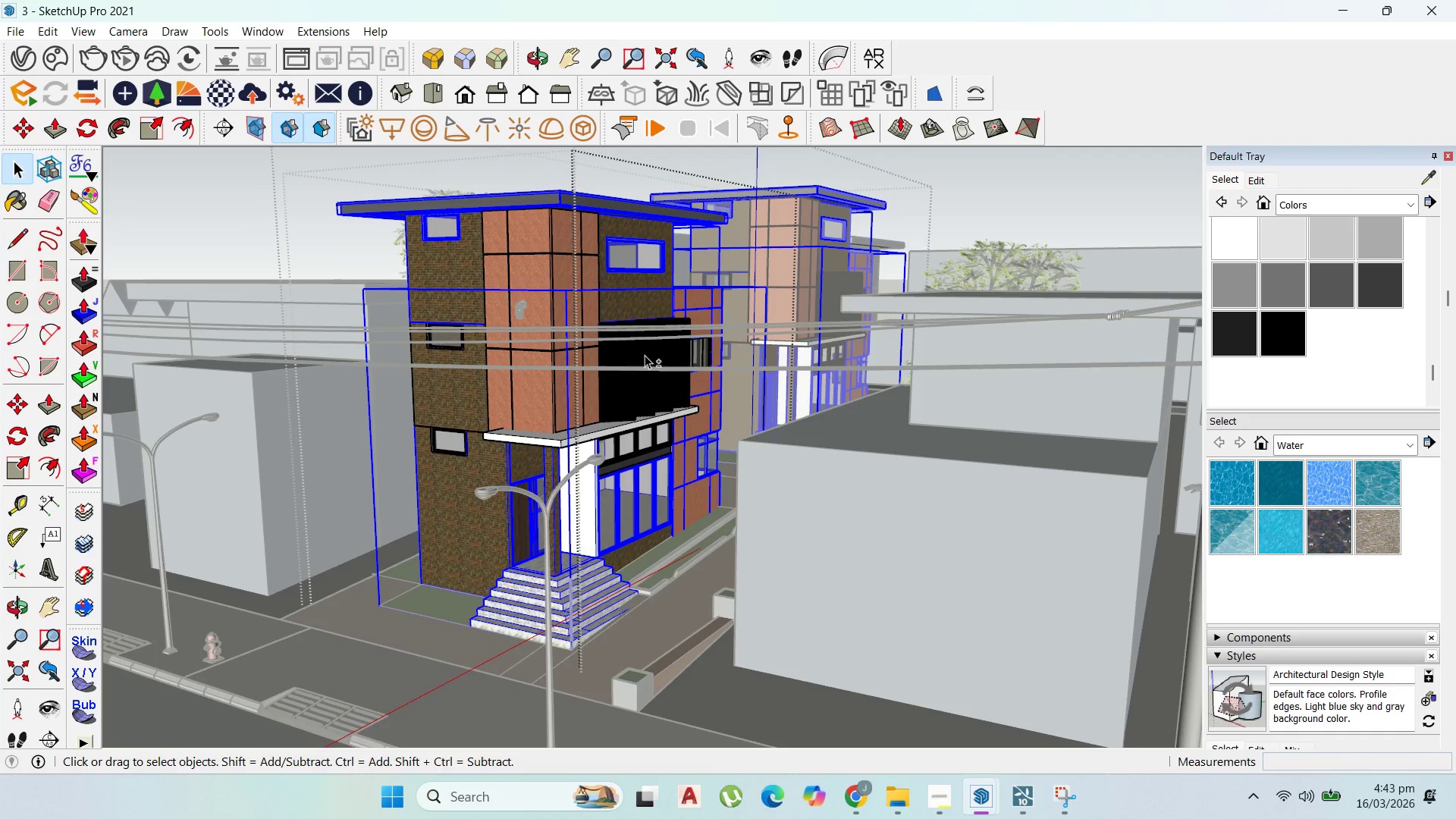 
hold_key(key=ShiftLeft, duration=1.5)
left_click([458, 381])
 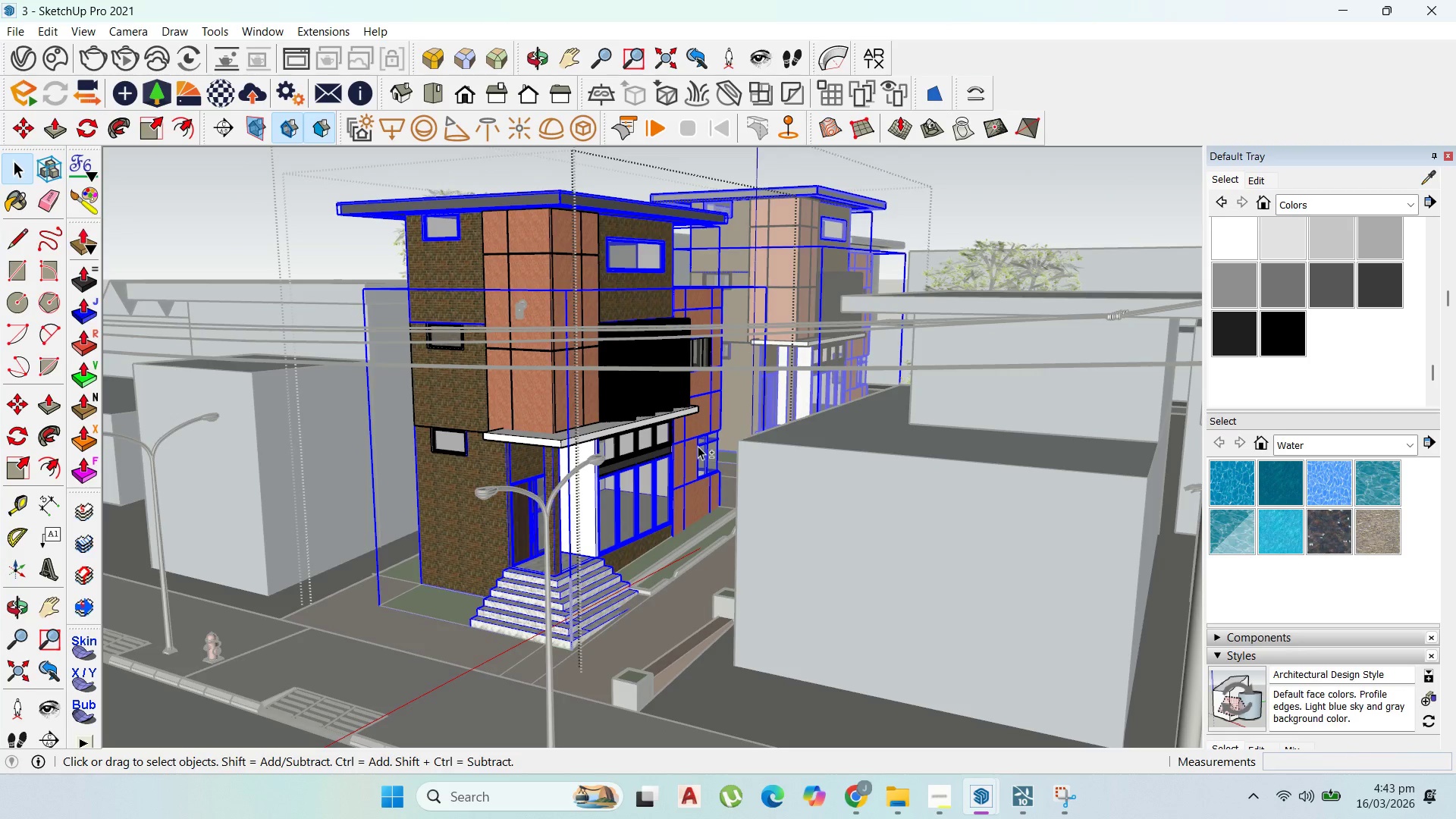 
hold_key(key=ShiftLeft, duration=0.34)
 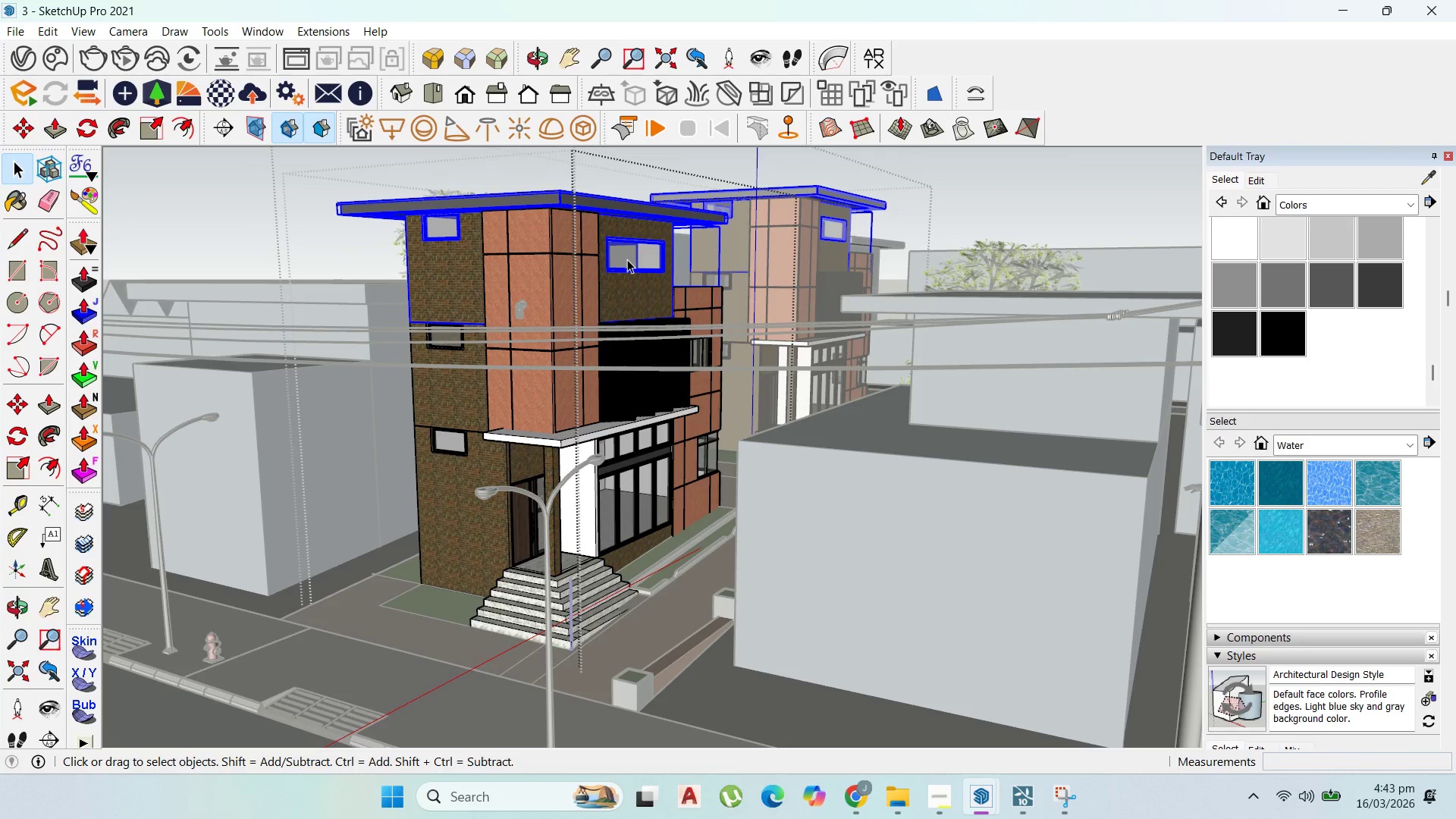 
right_click([635, 281])
 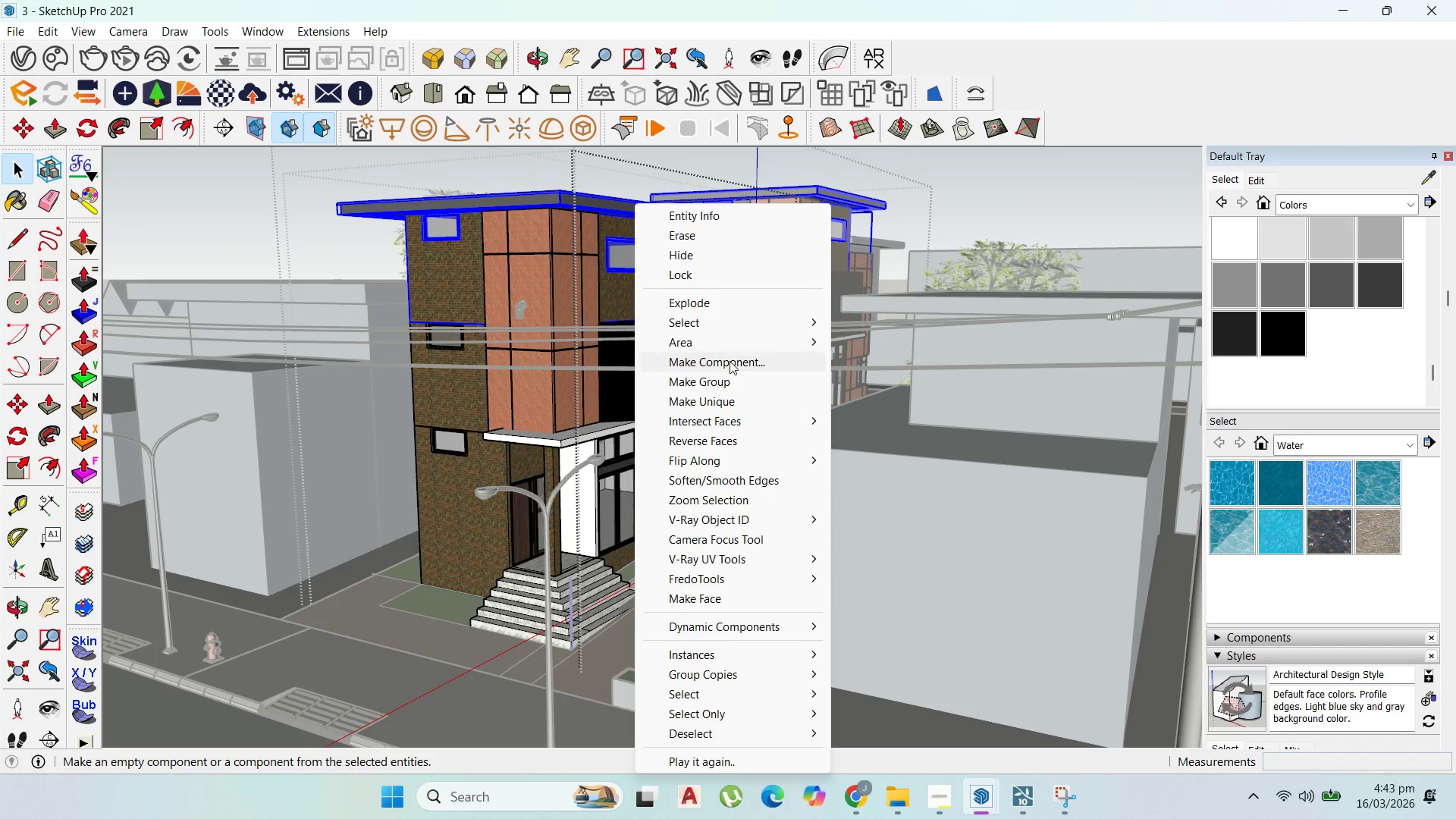 
left_click([734, 362])
 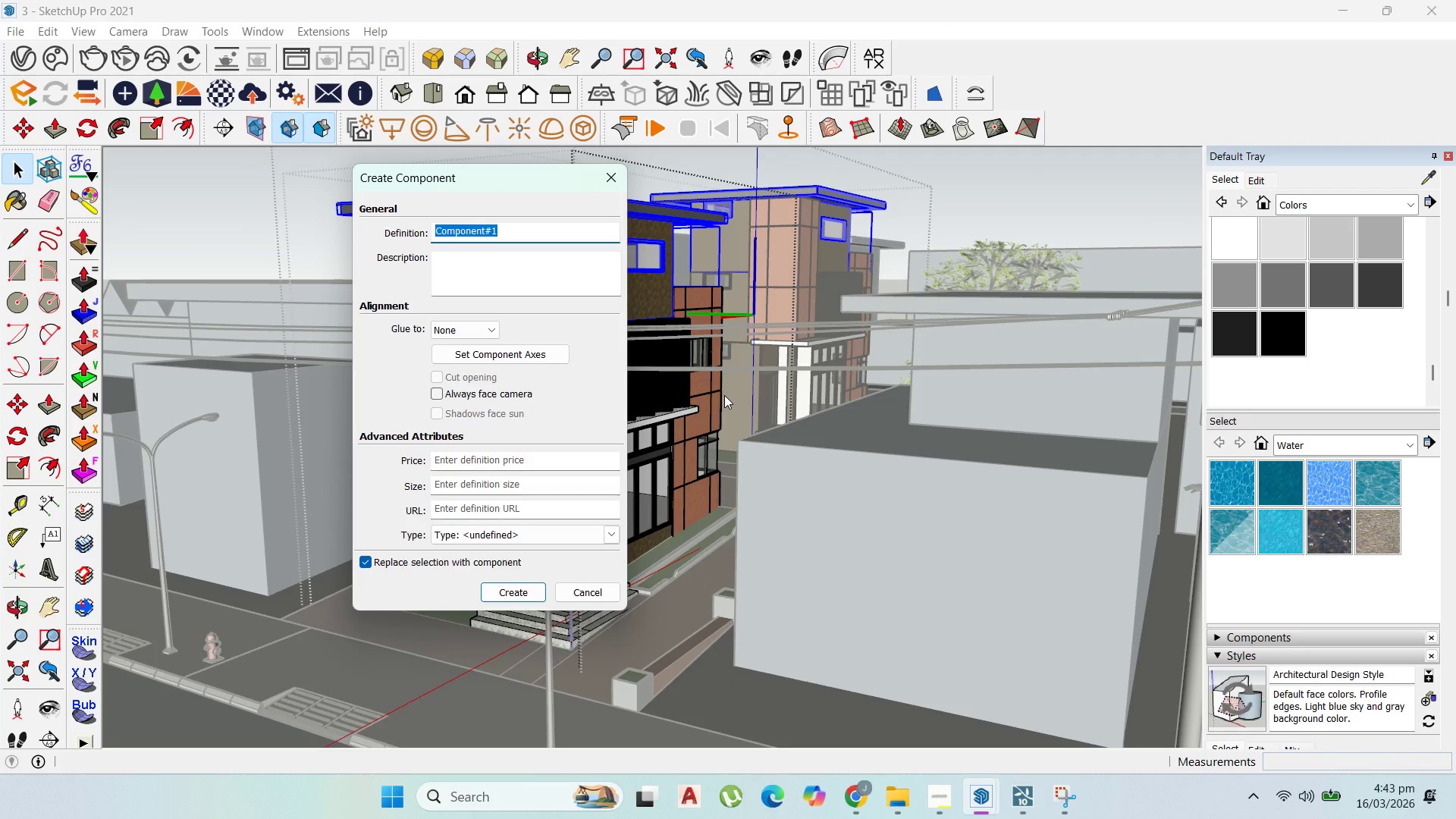 
type(3rd floor)
 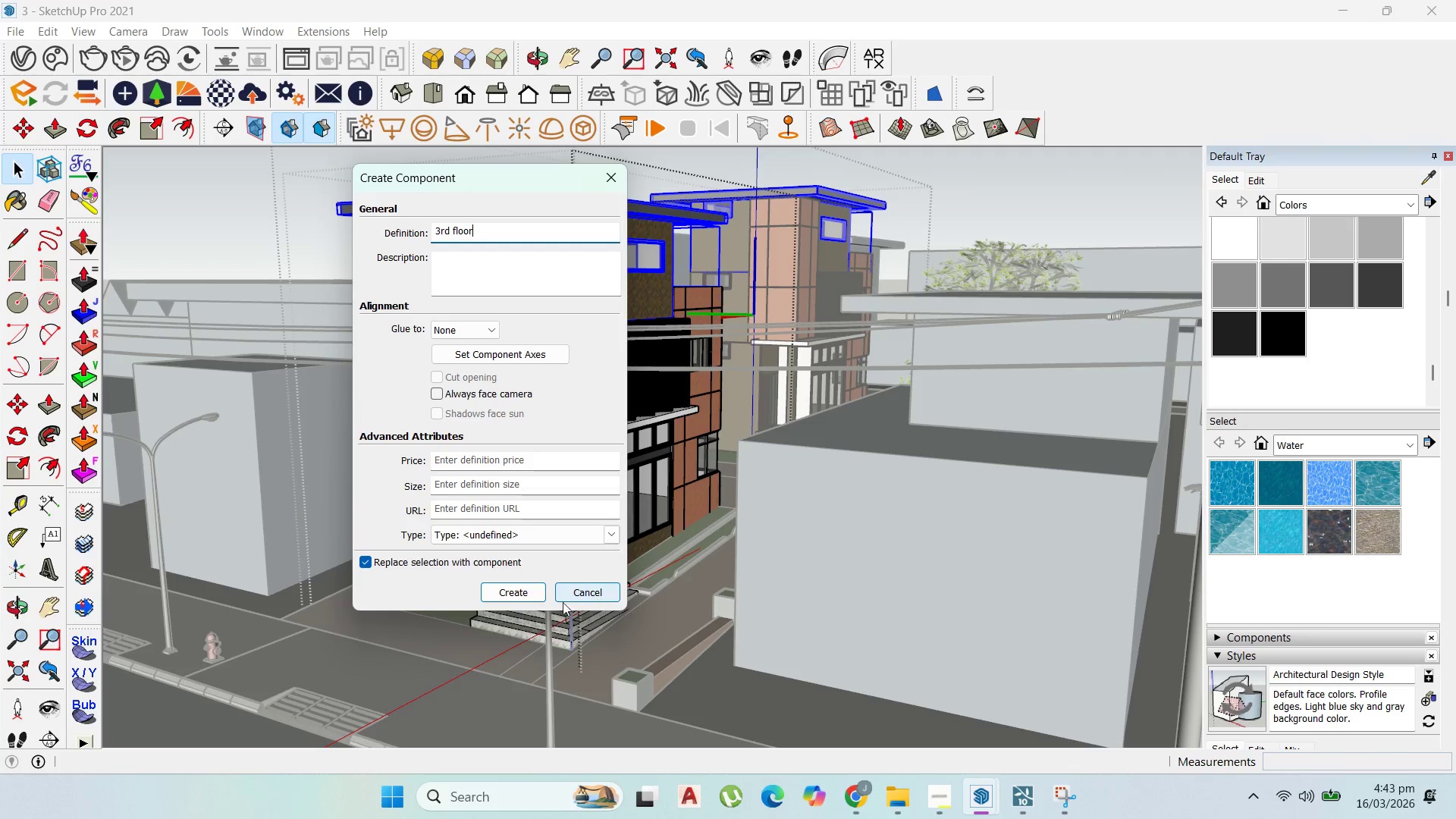 
left_click([526, 595])
 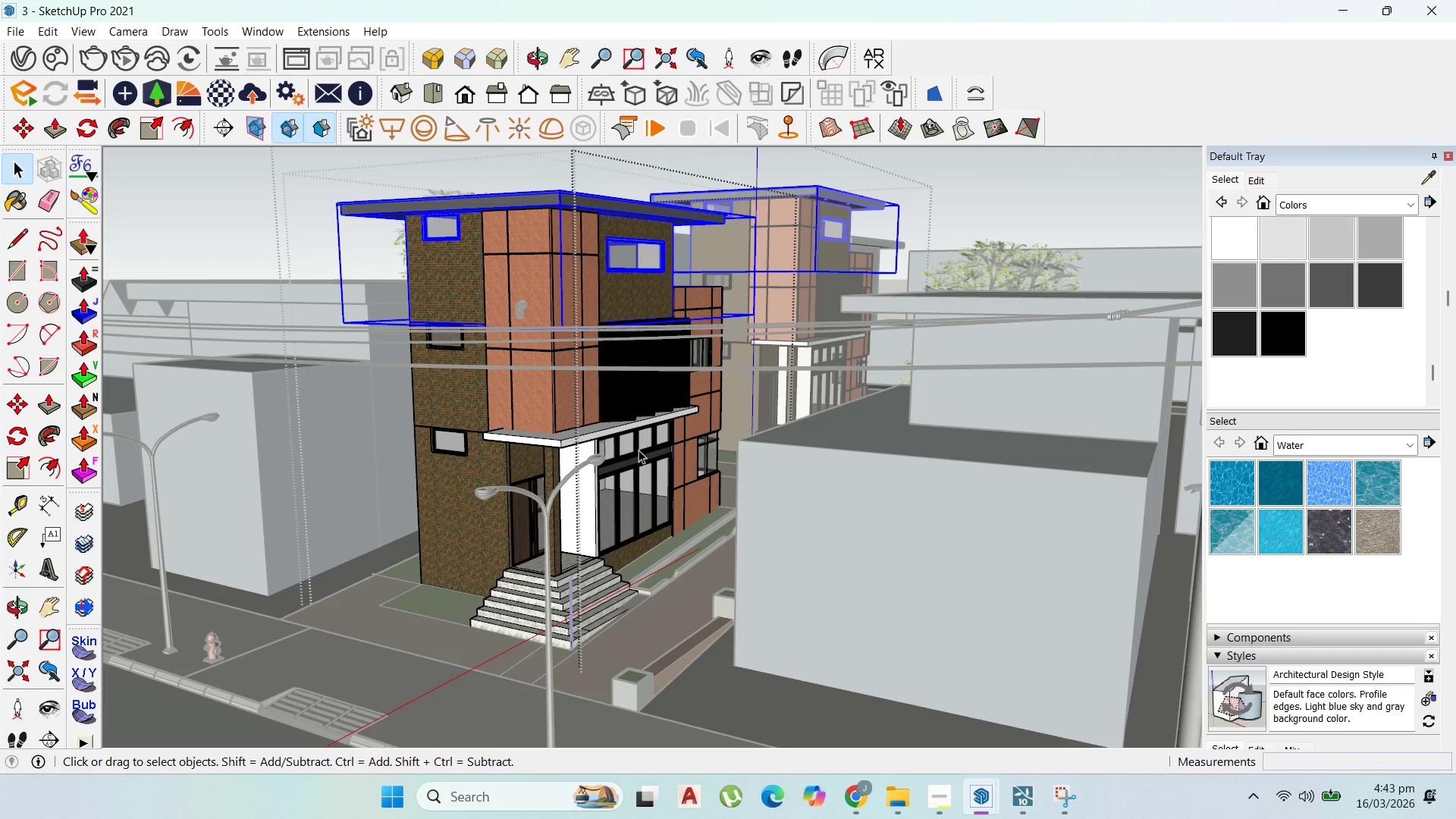 
scroll: coordinate [669, 438], scroll_direction: down, amount: 2.0
 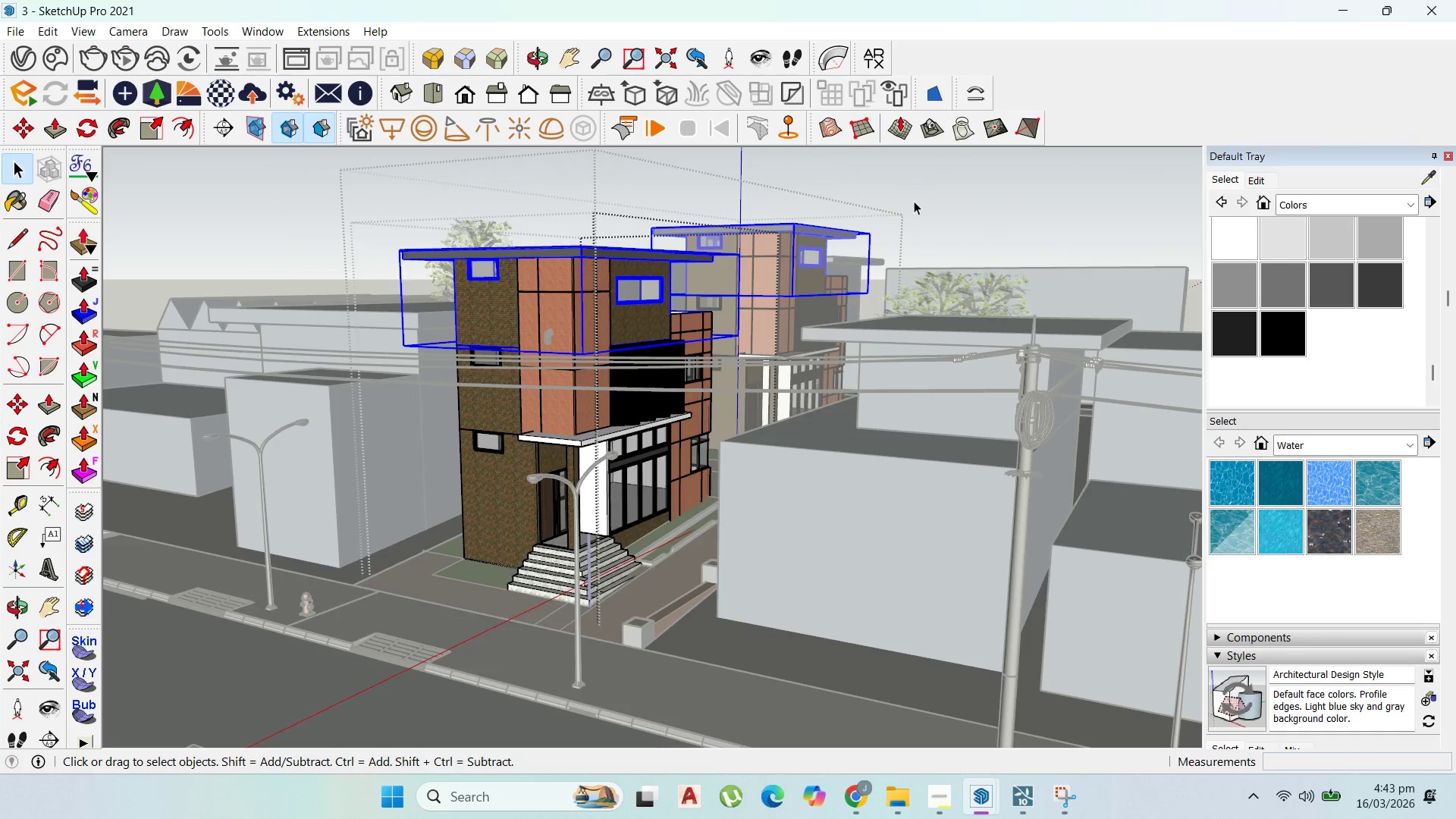 
double_click([914, 201])
 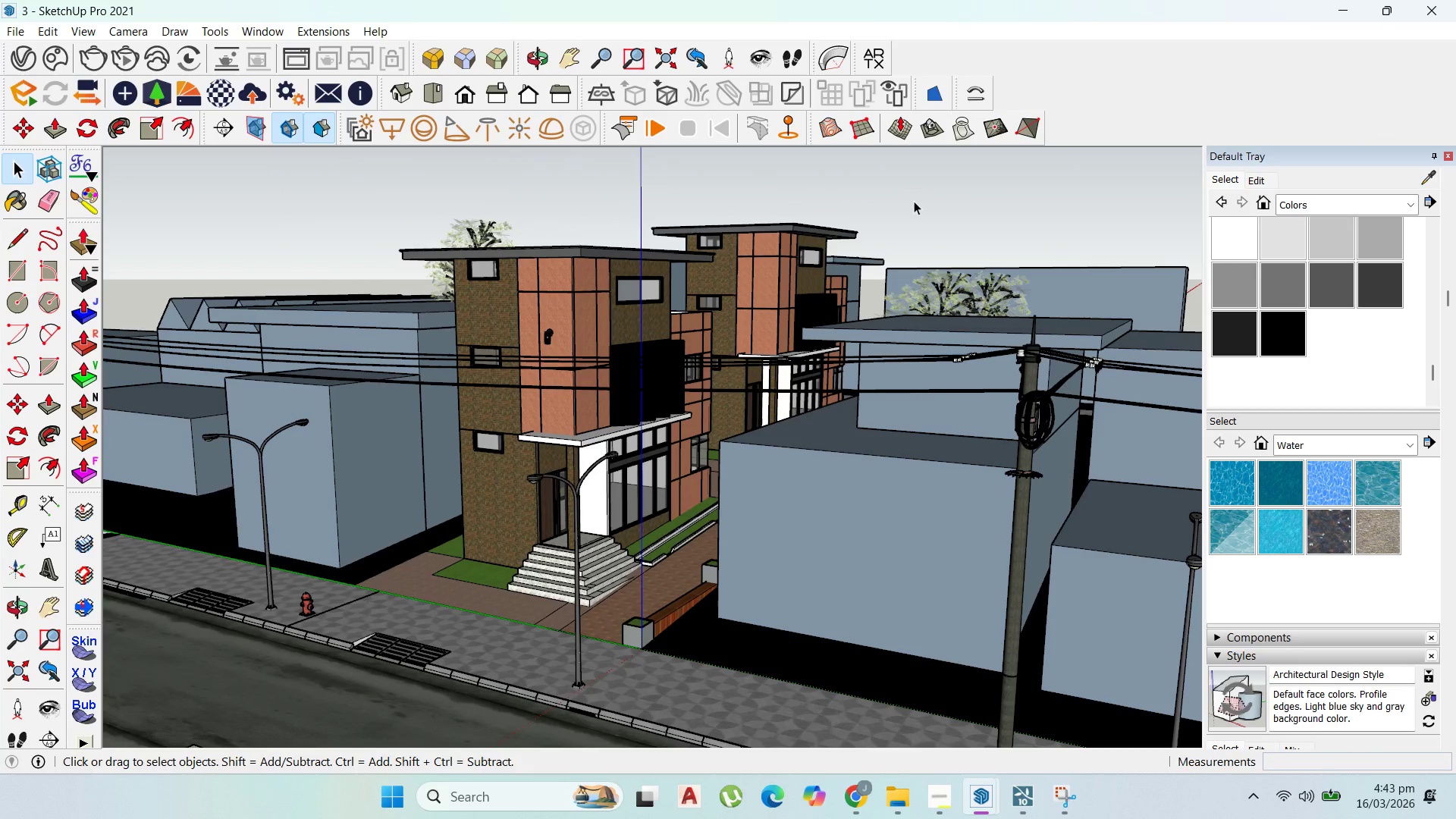 
triple_click([914, 201])
 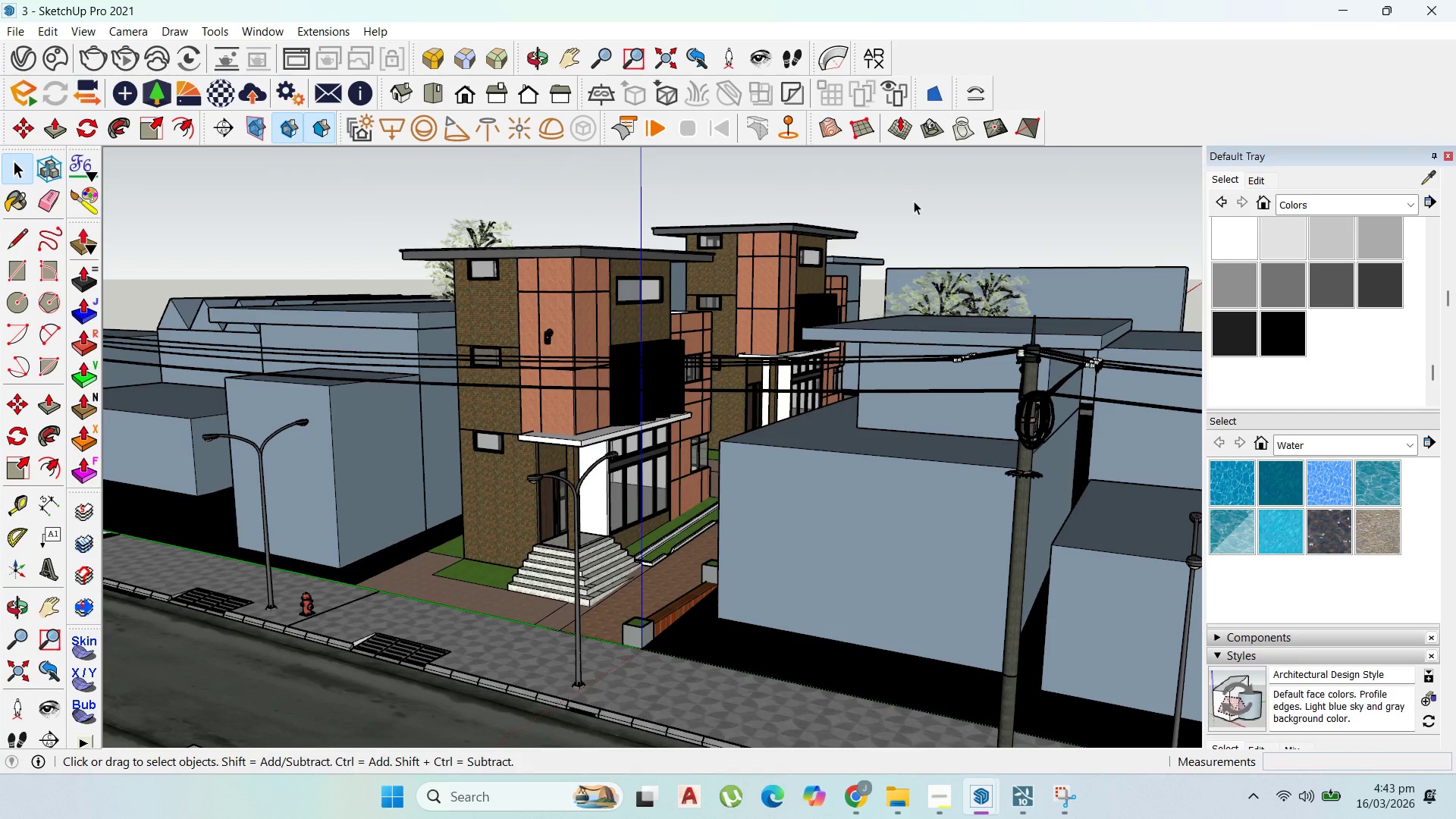 
key(Escape)
 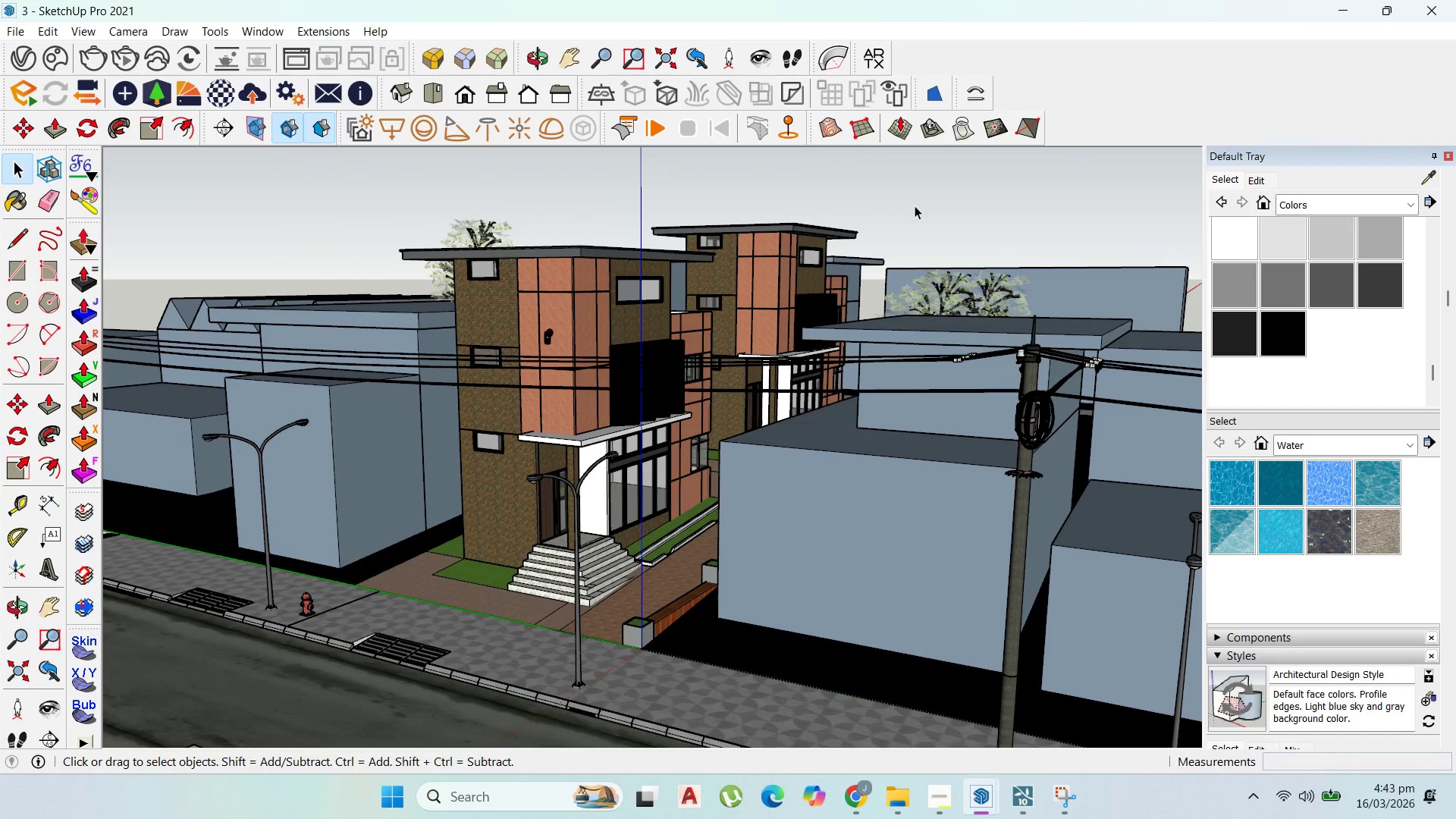 
key(Escape)
 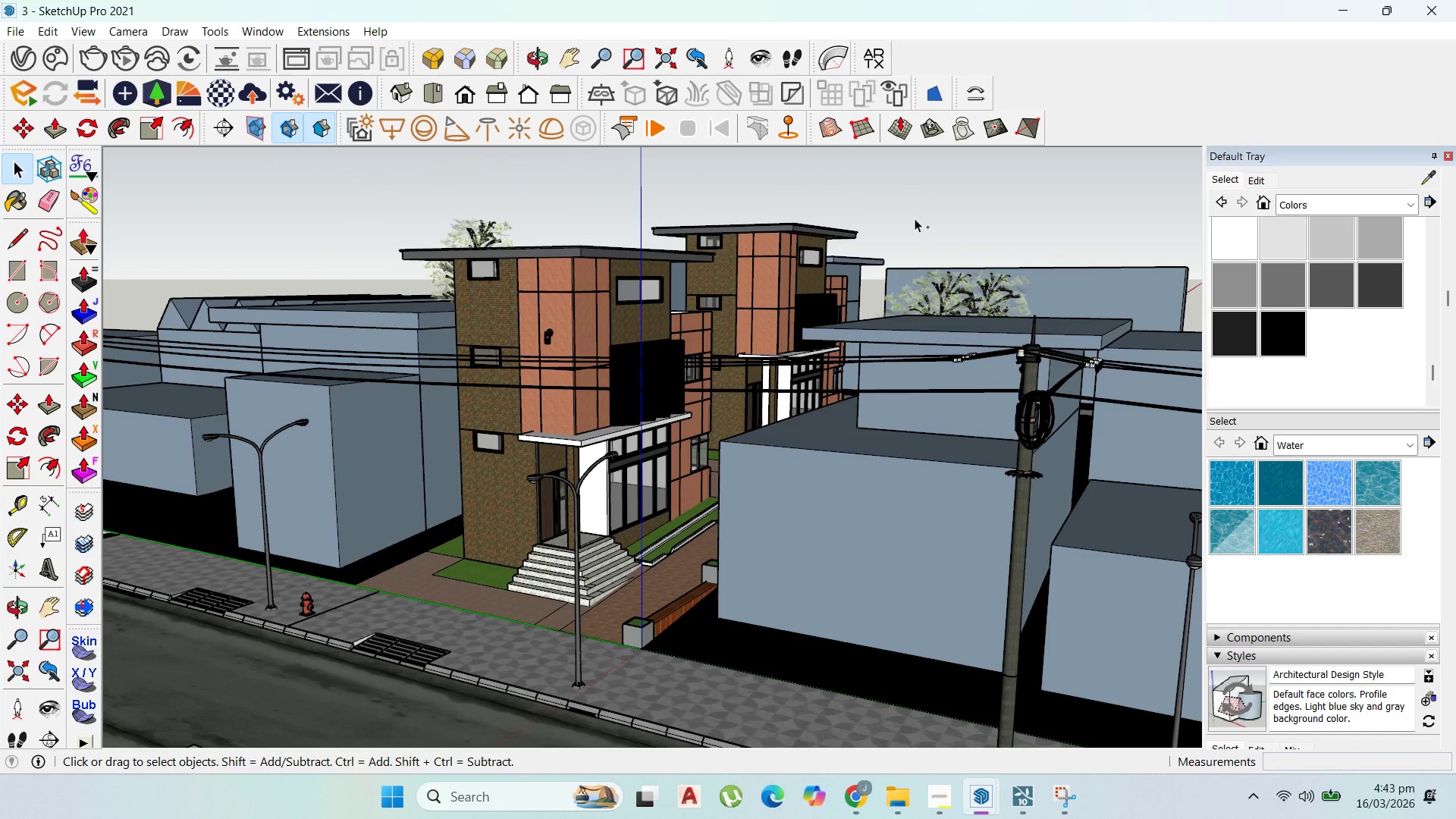 